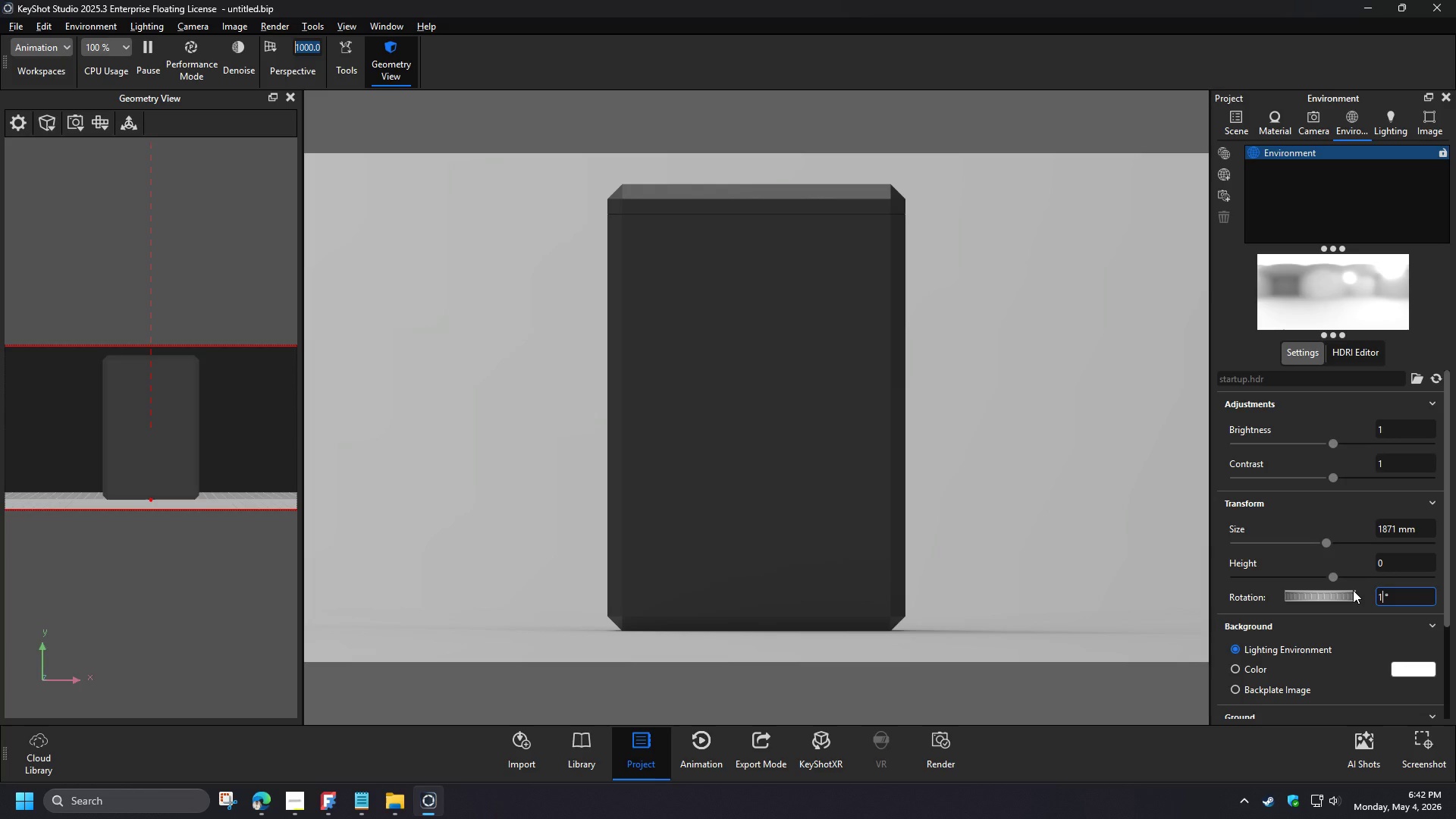 
key(Numpad1)
 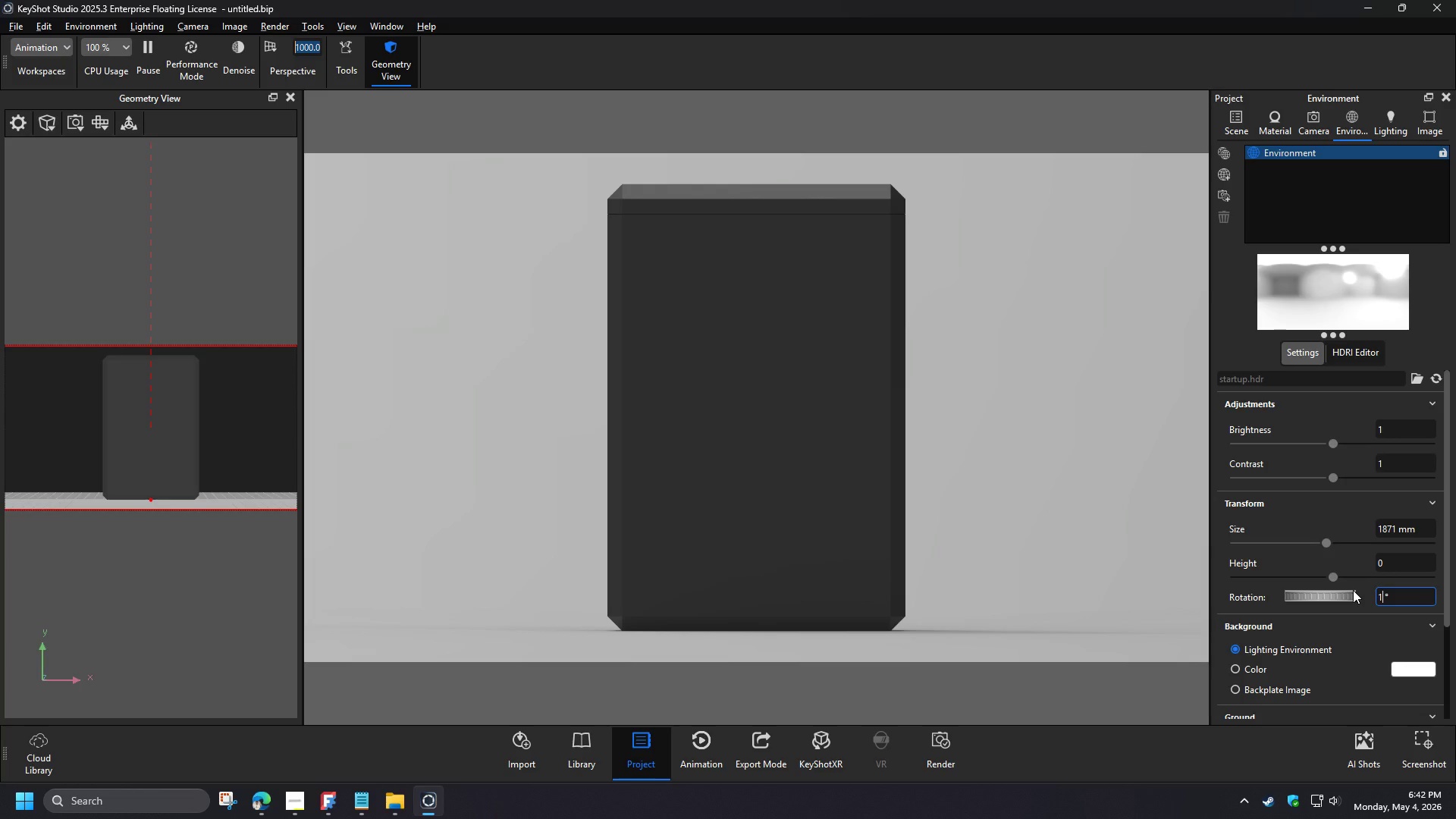 
scroll: coordinate [1358, 456], scroll_direction: up, amount: 3.0
 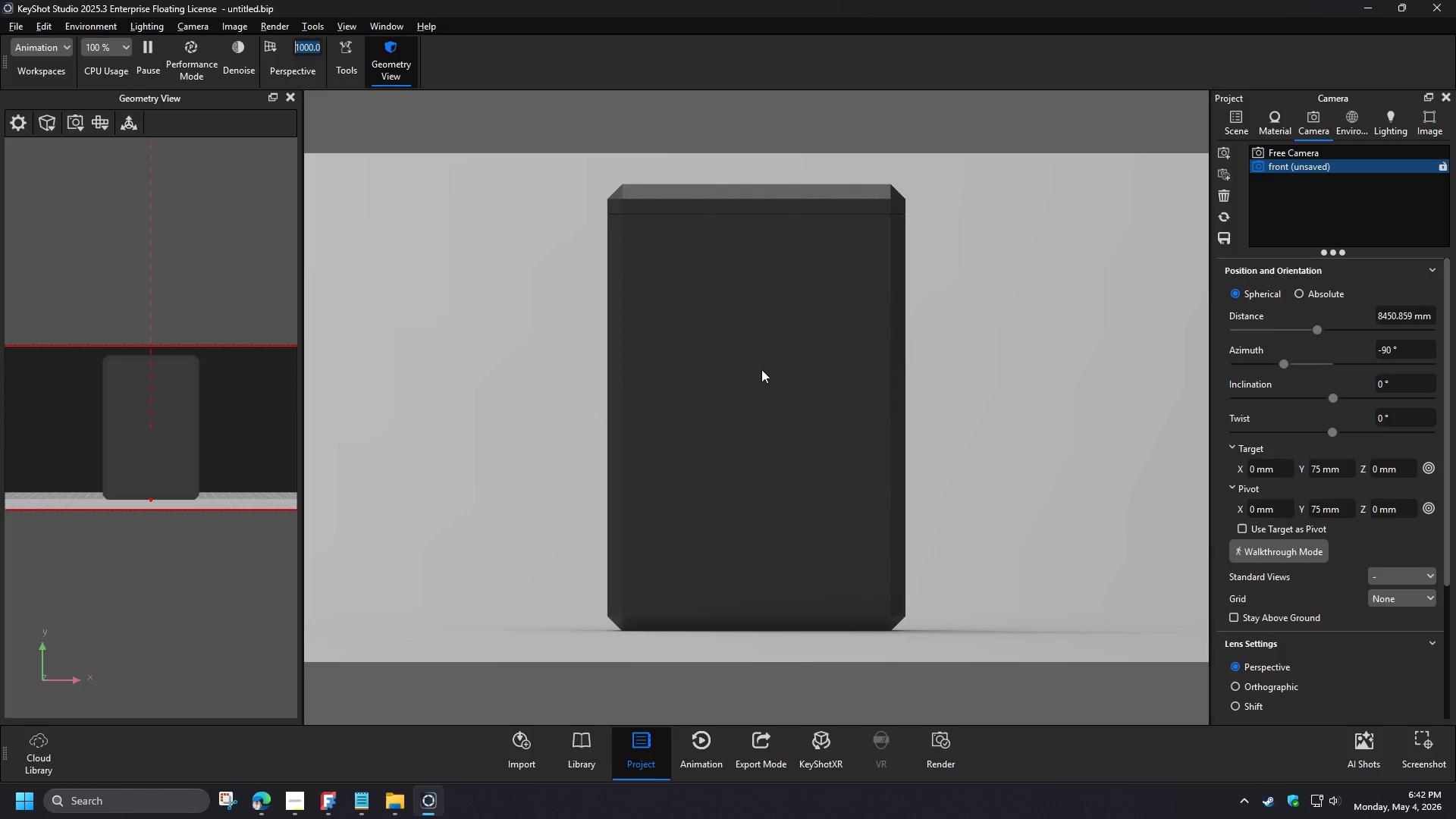 
key(Numpad8)
 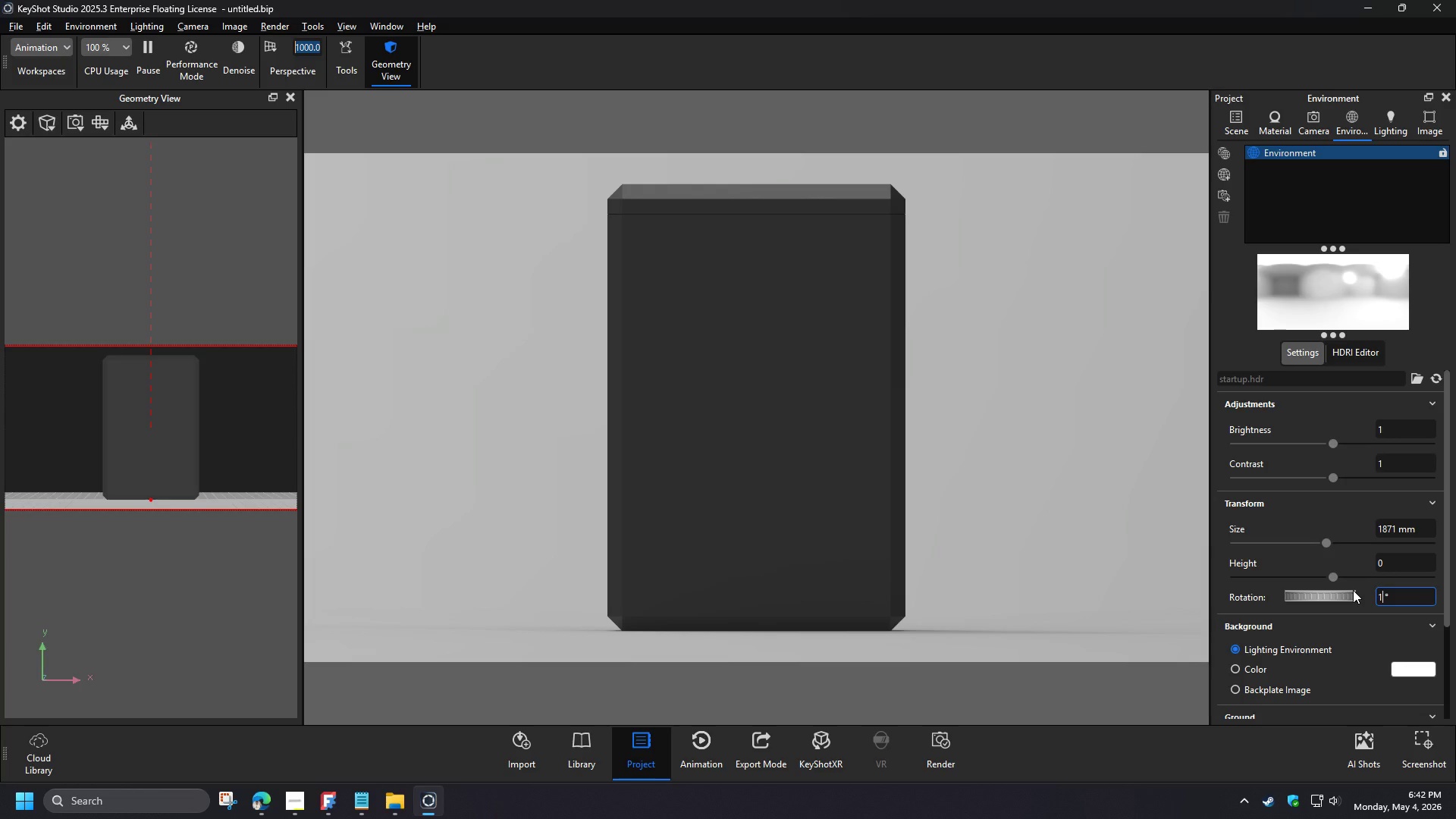 
key(Numpad0)
 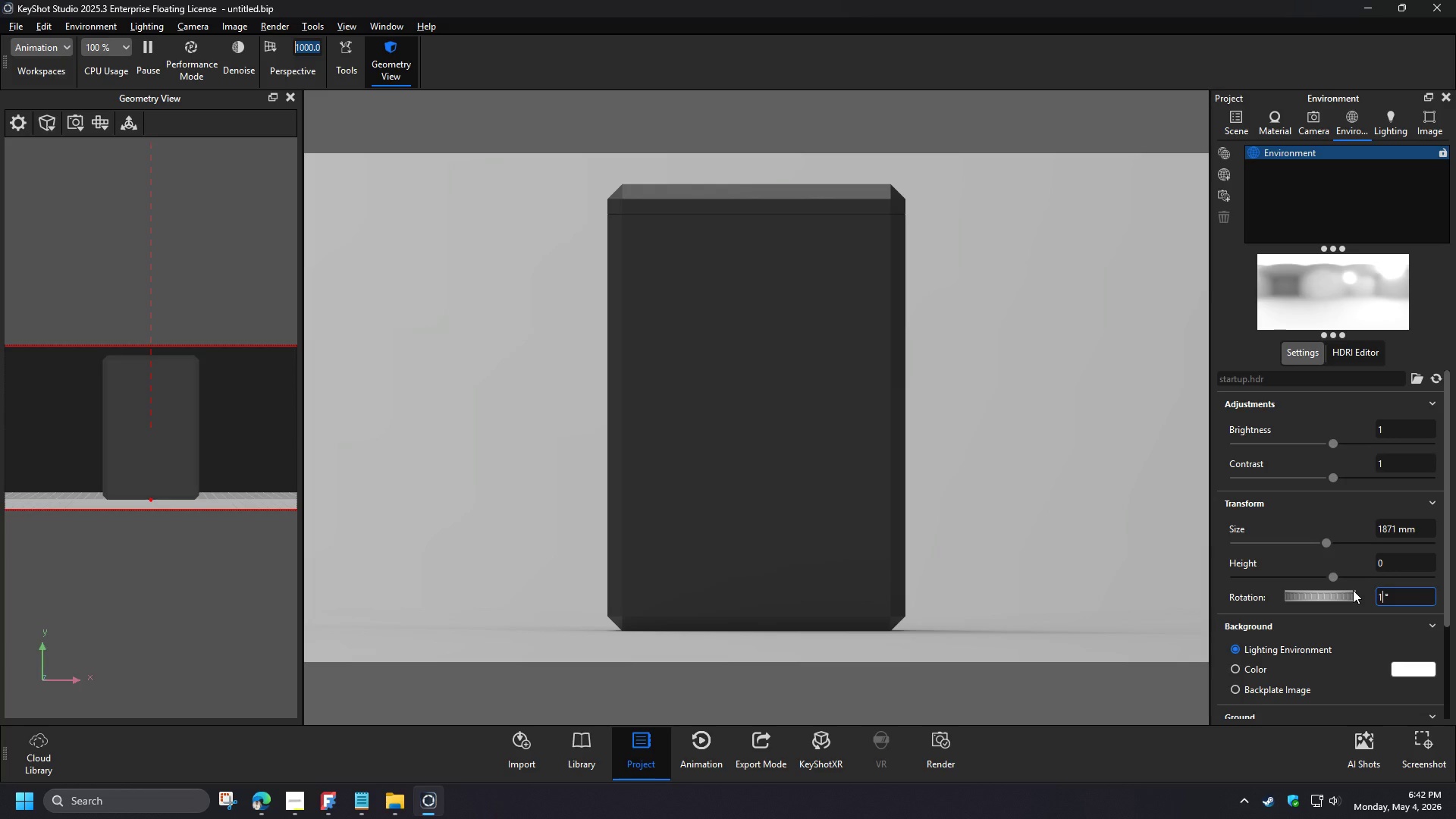 
left_click([1402, 560])
 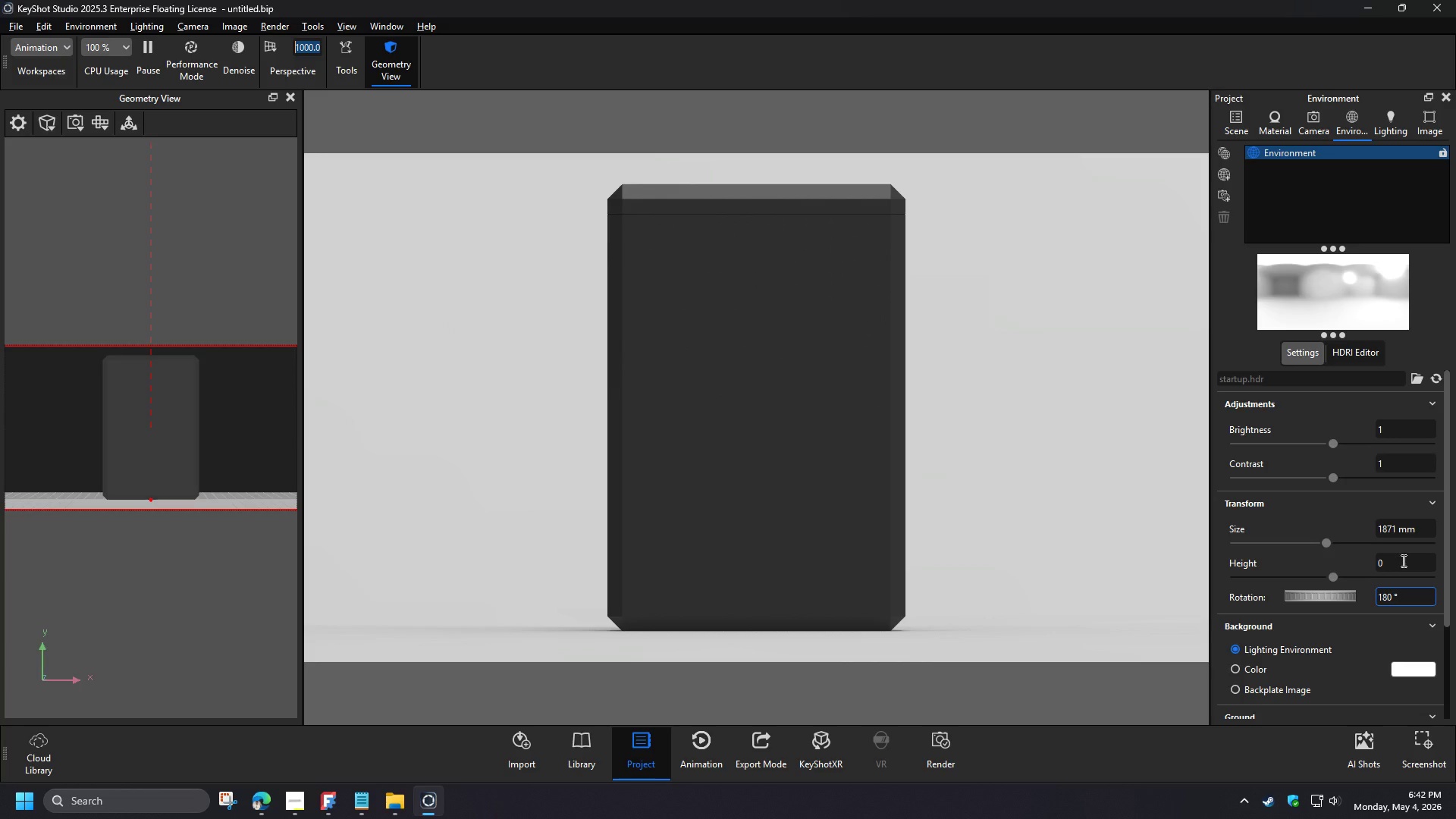 
left_click_drag(start_coordinate=[1406, 598], to_coordinate=[1375, 592])
 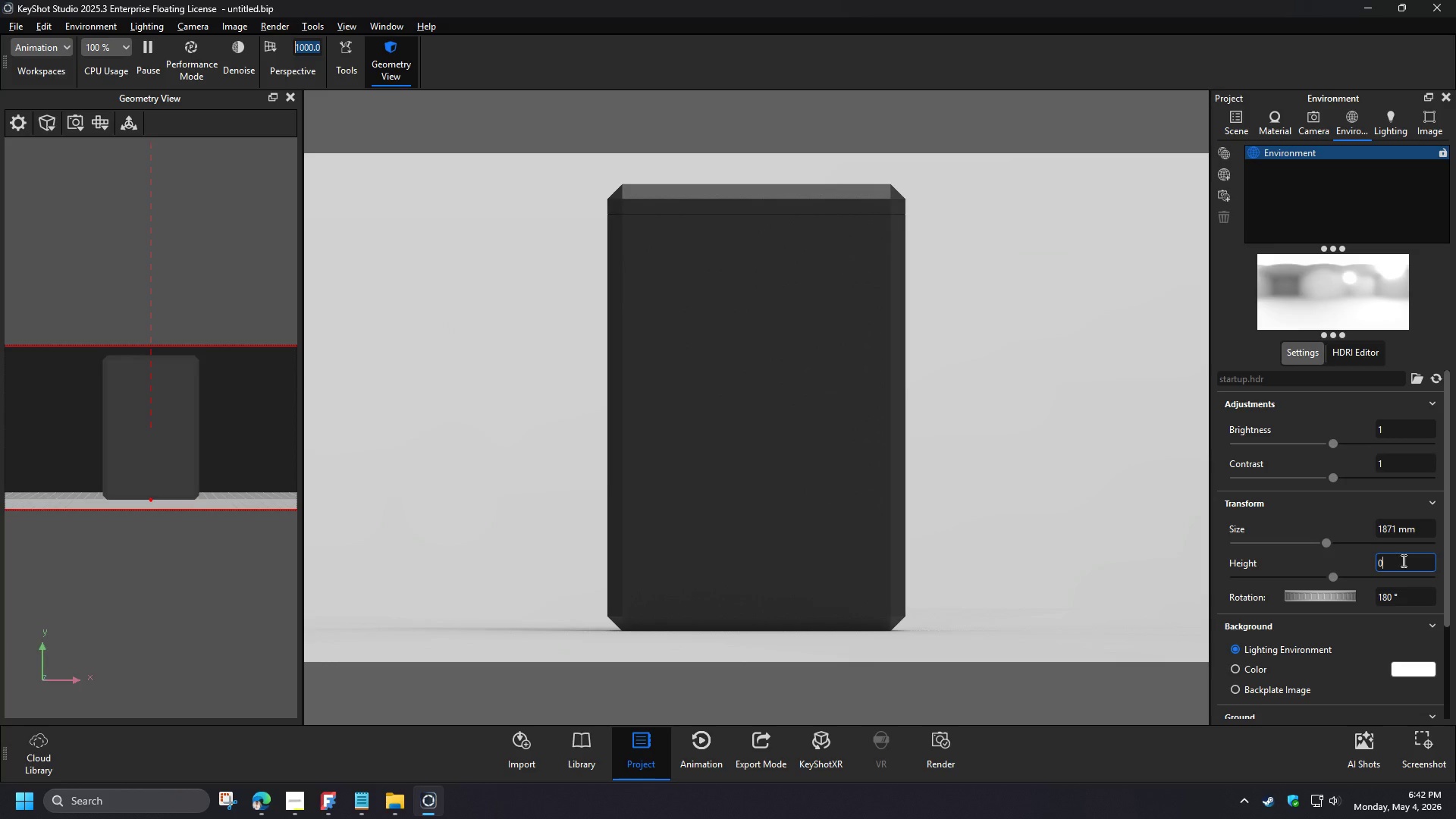 
key(Numpad1)
 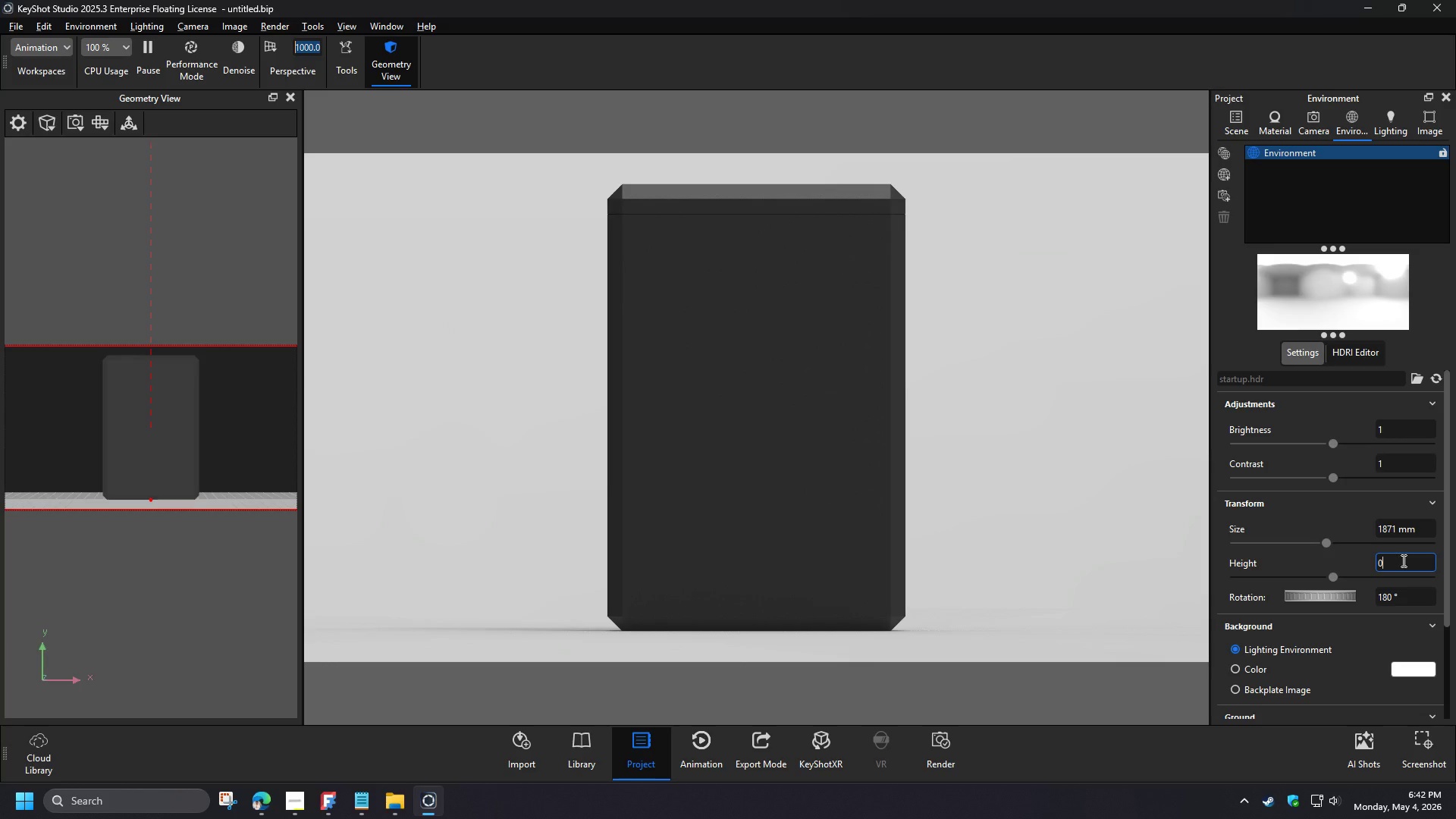 
key(Numpad5)
 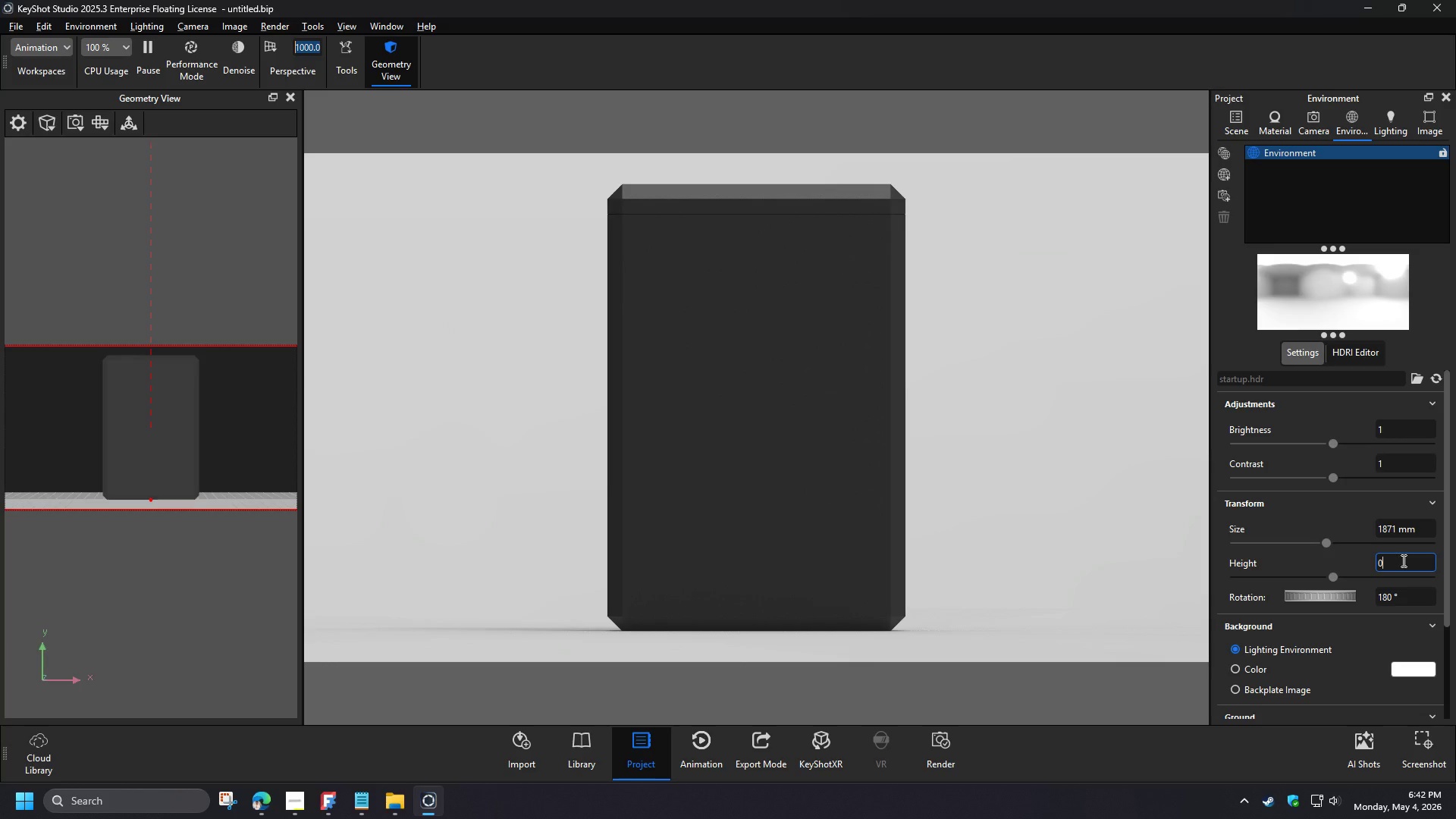 
key(Numpad0)
 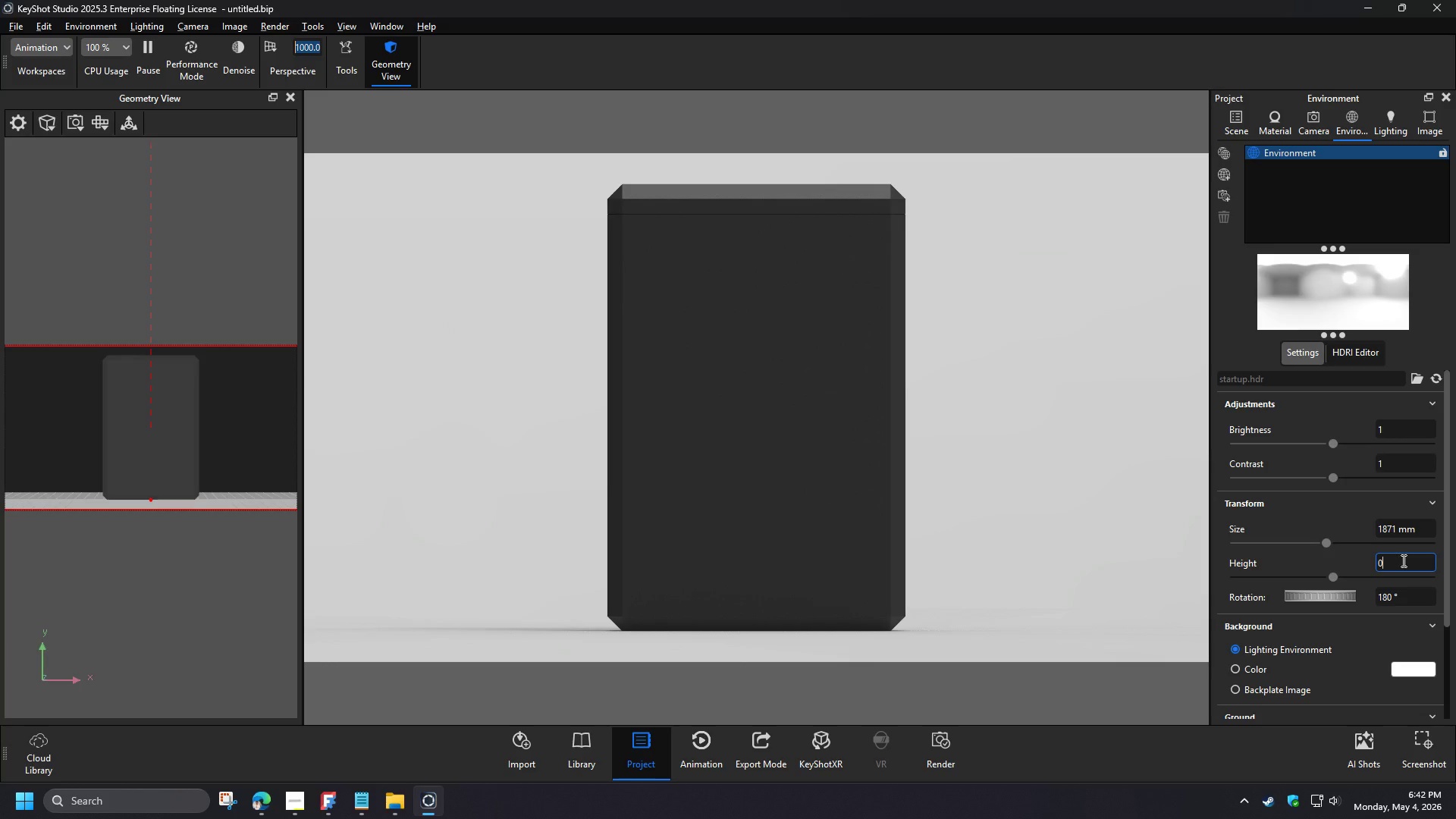 
left_click([1404, 562])
 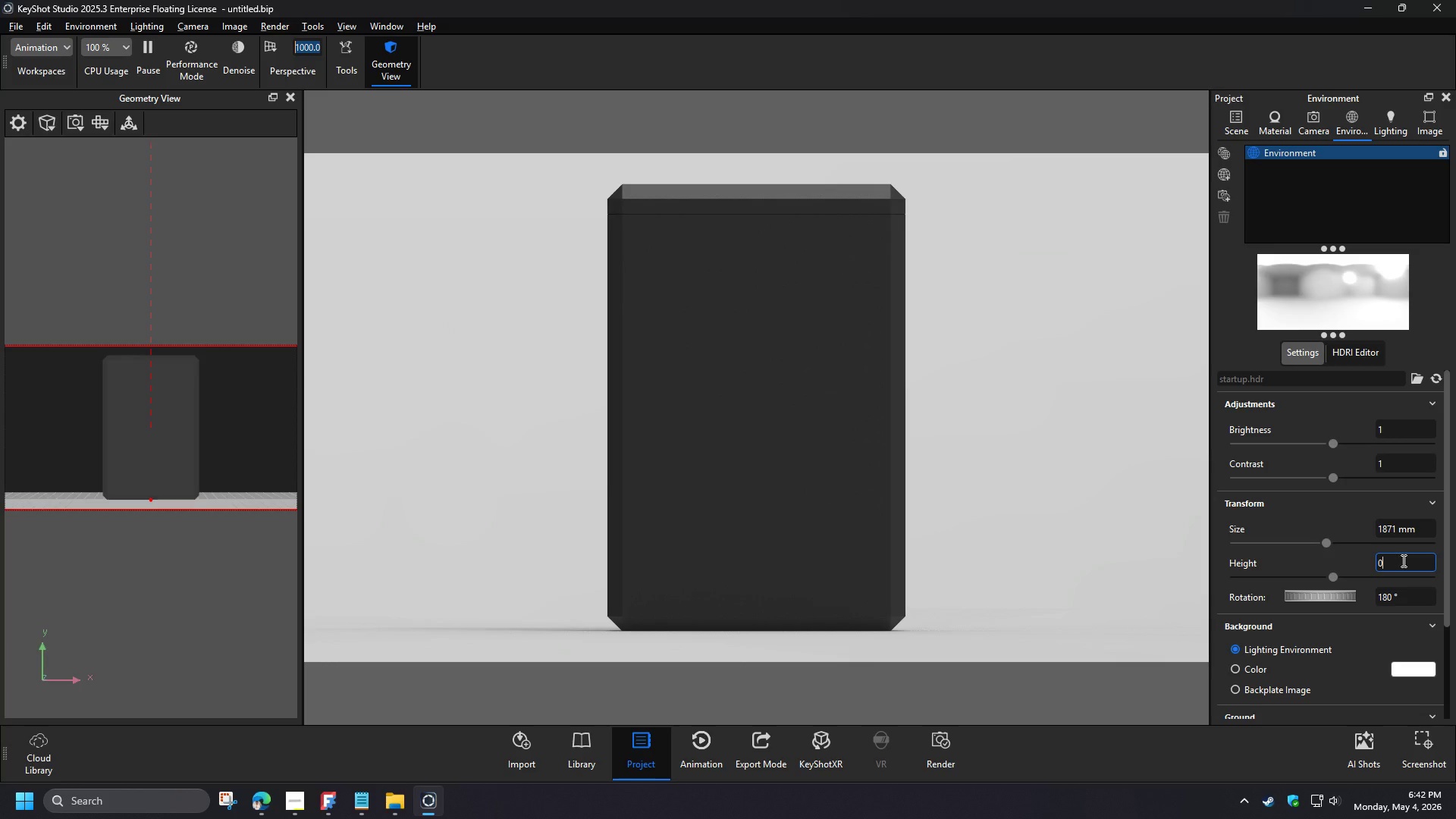 
left_click_drag(start_coordinate=[1395, 425], to_coordinate=[1353, 422])
 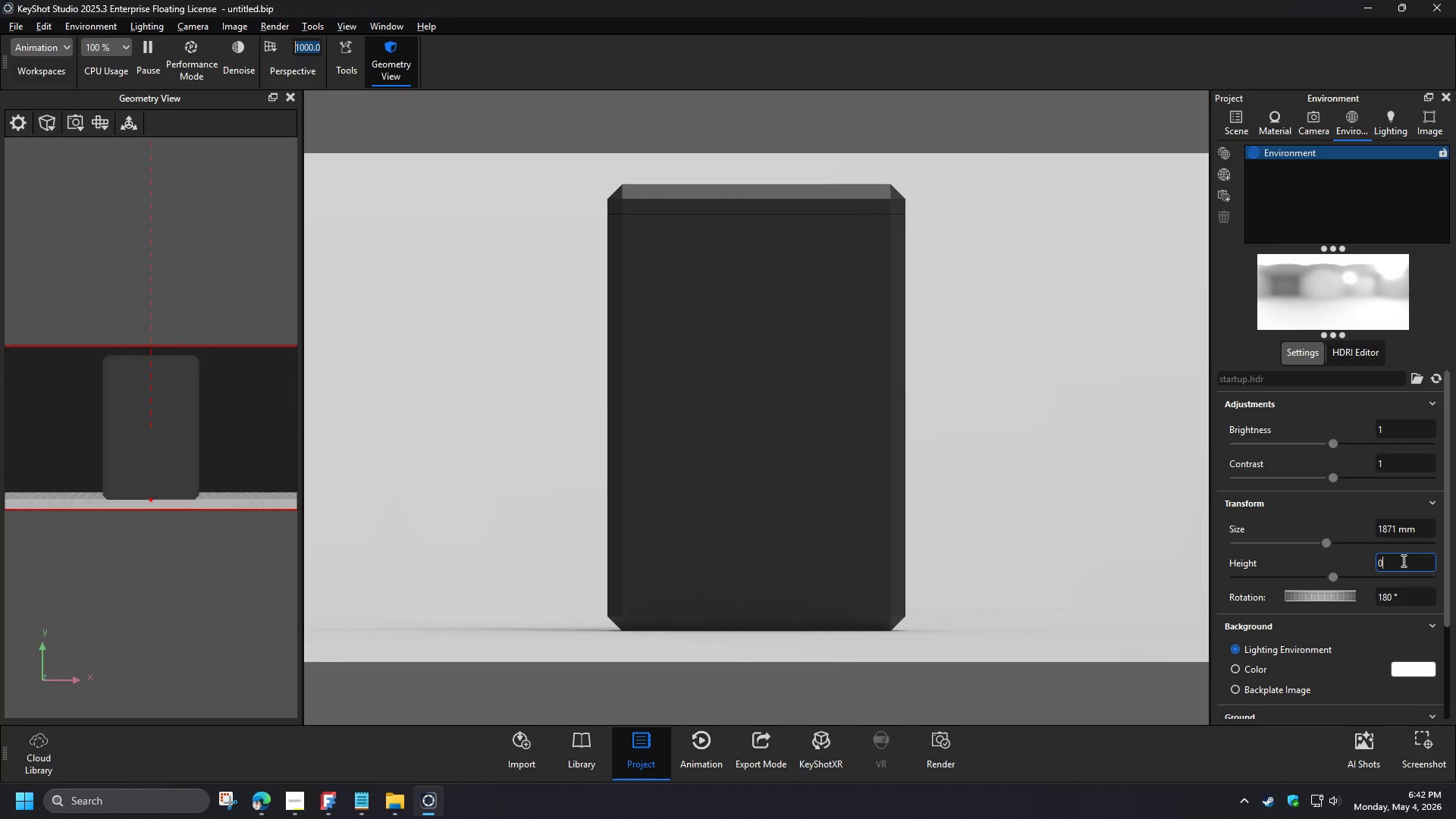 
key(Numpad1)
 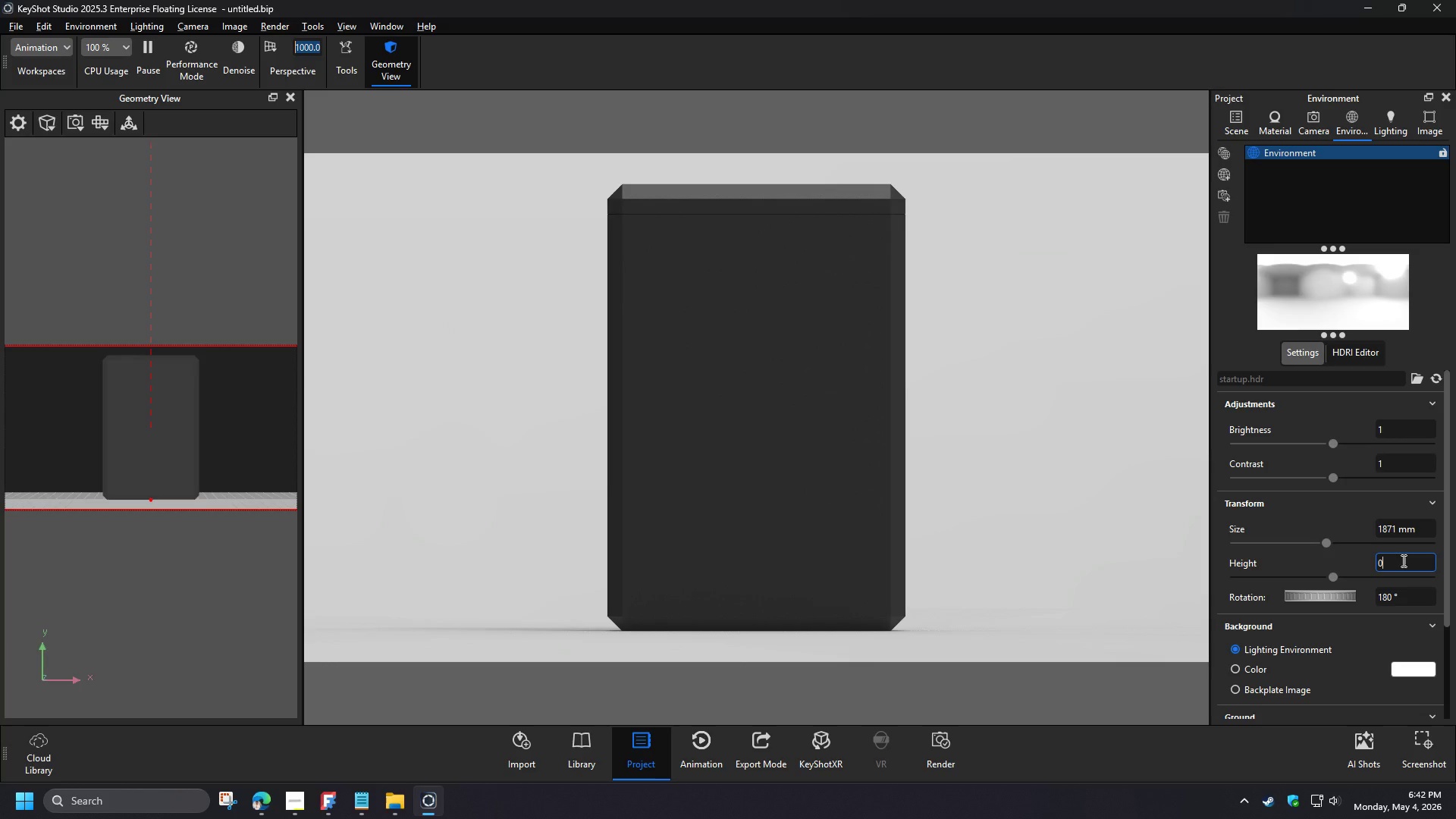 
key(NumpadDecimal)
 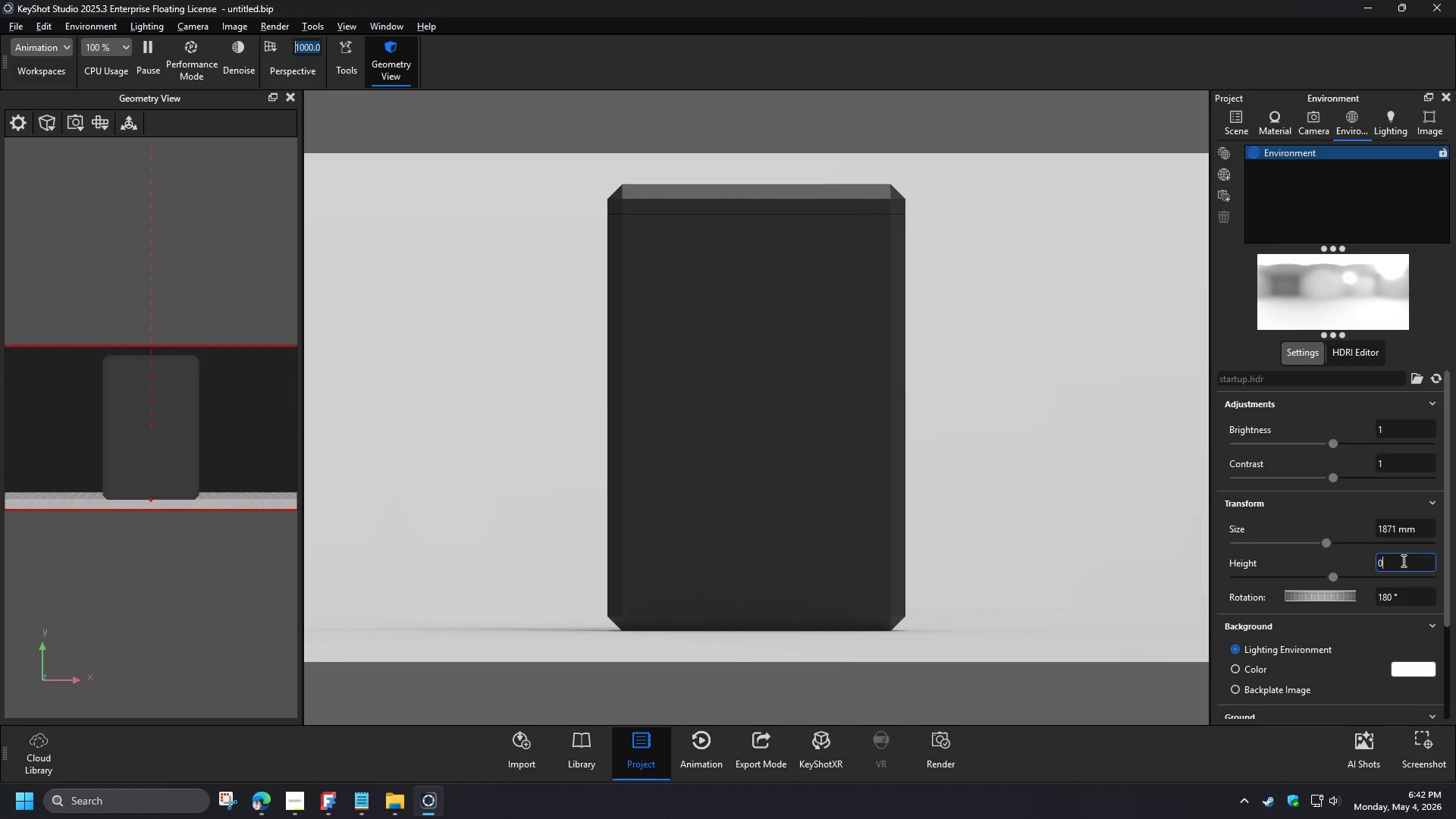 
key(Numpad5)
 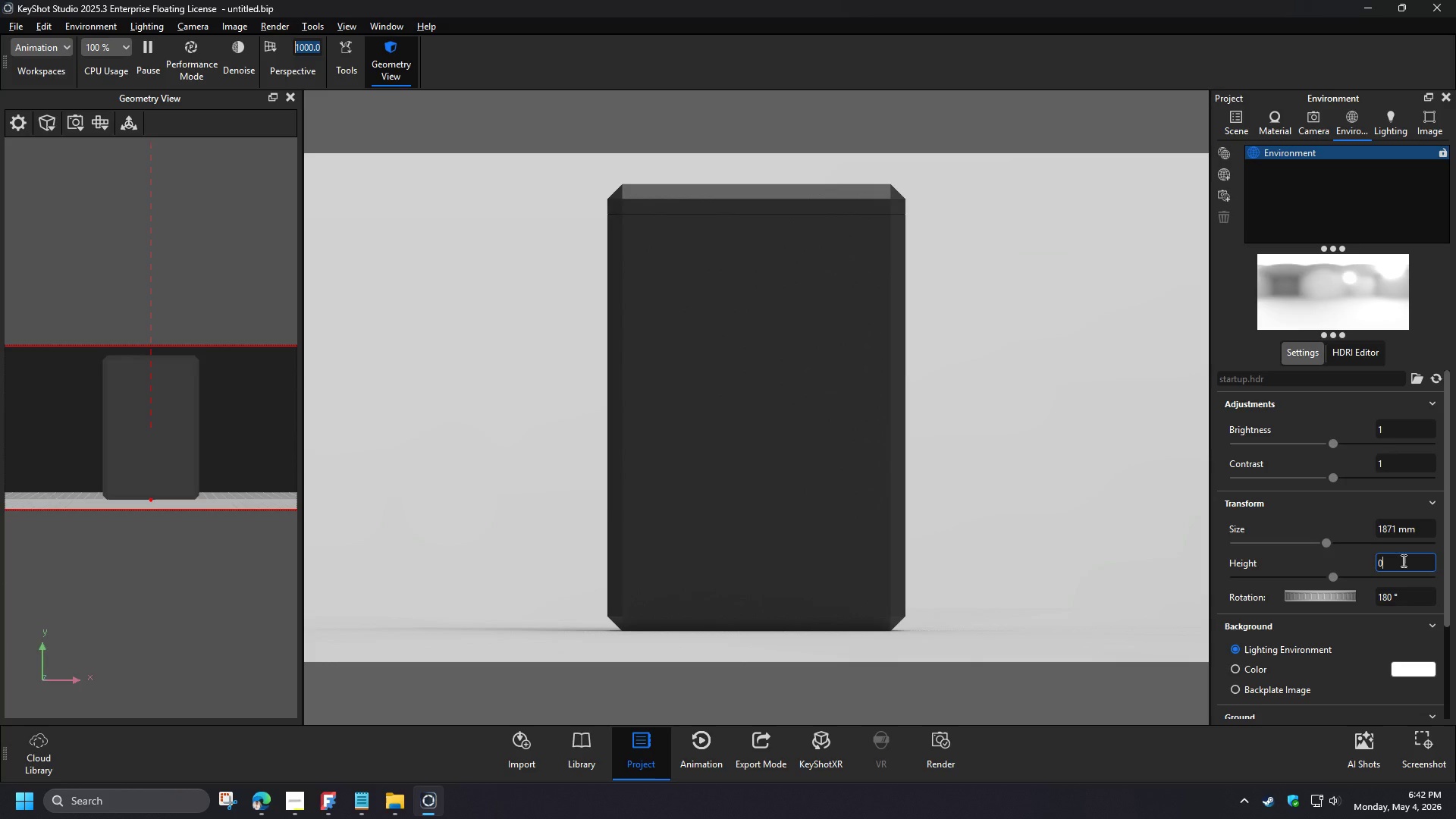 
left_click([1397, 464])
 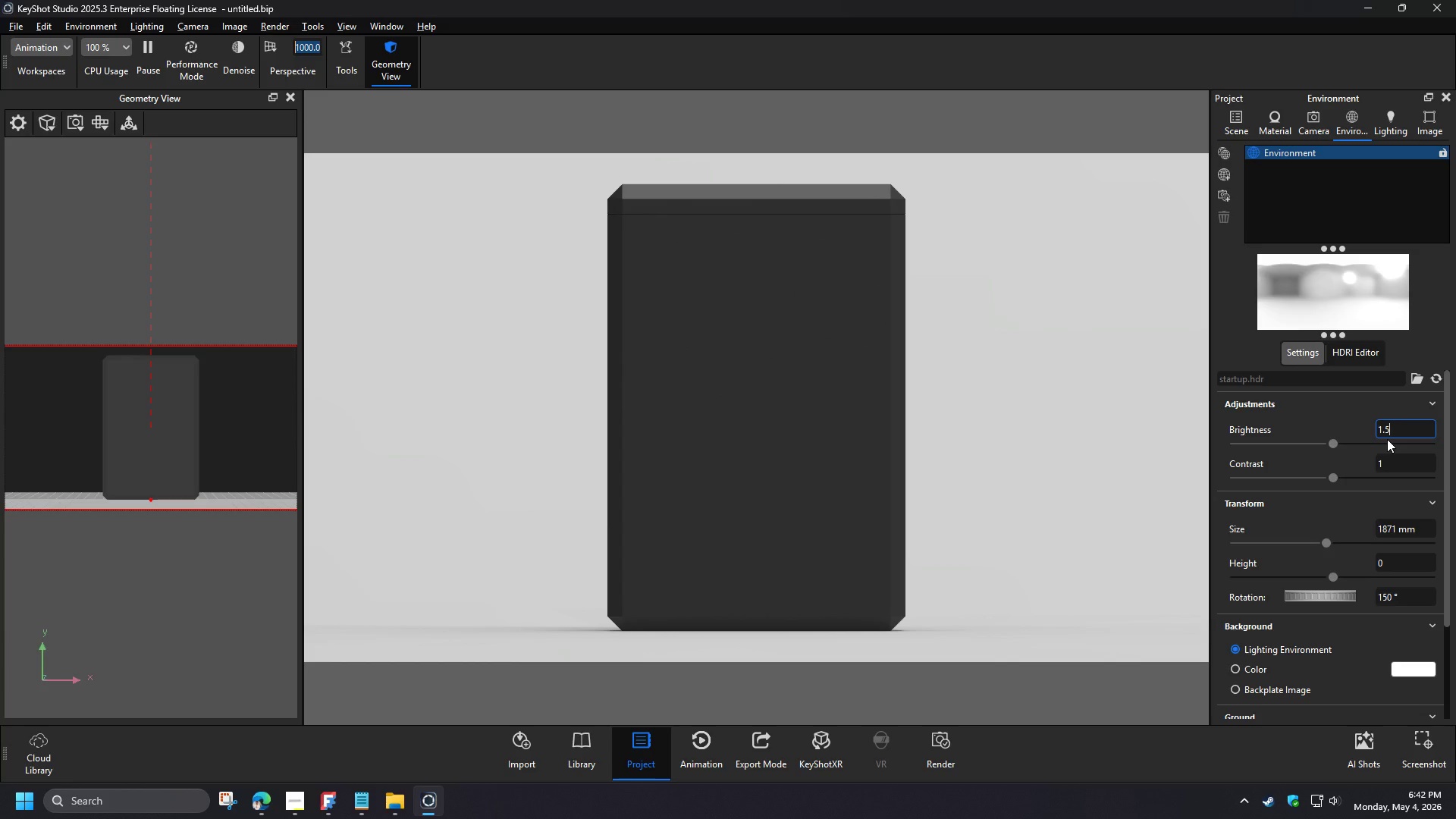 
wait(9.62)
 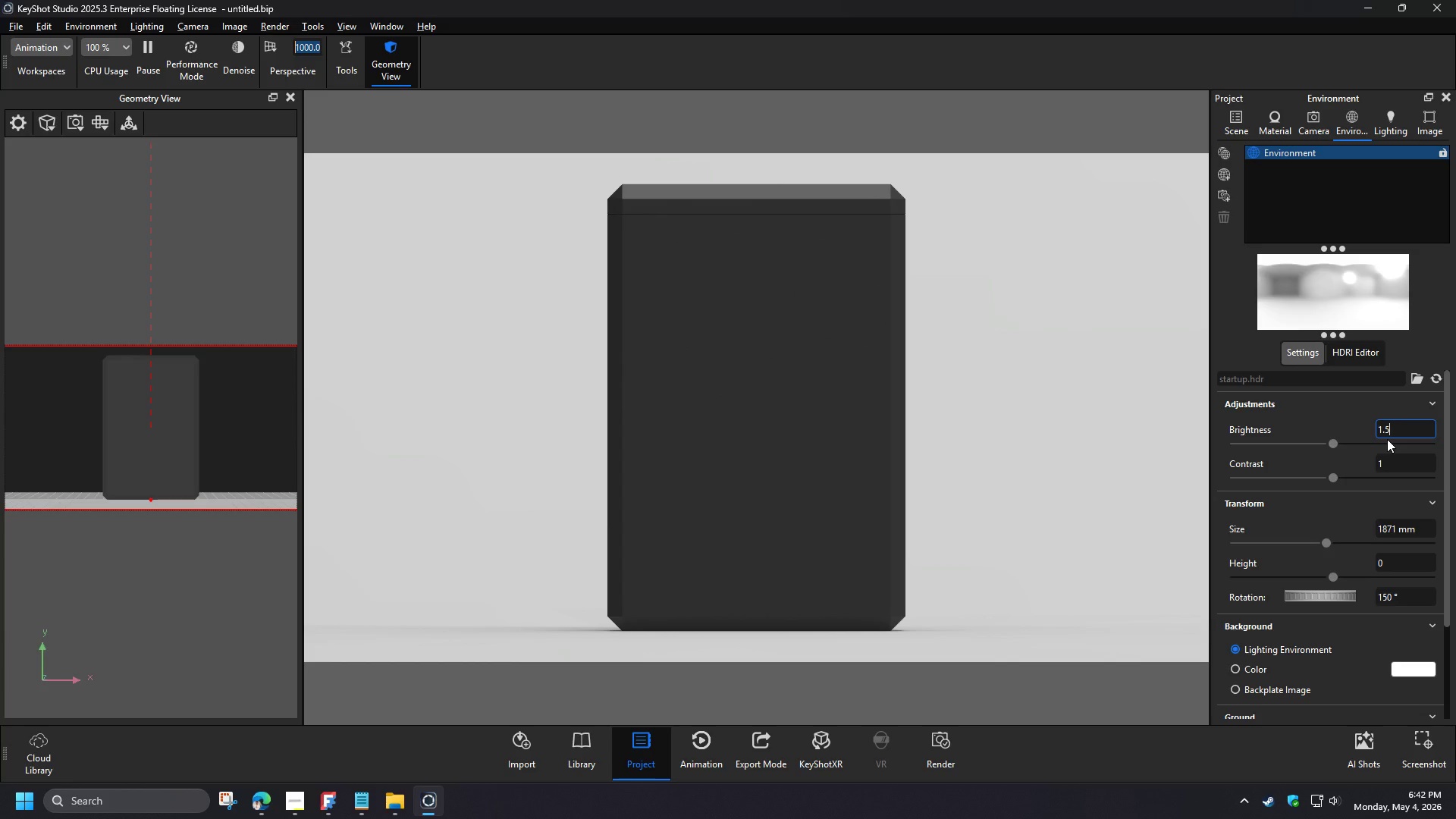 
left_click([1418, 135])
 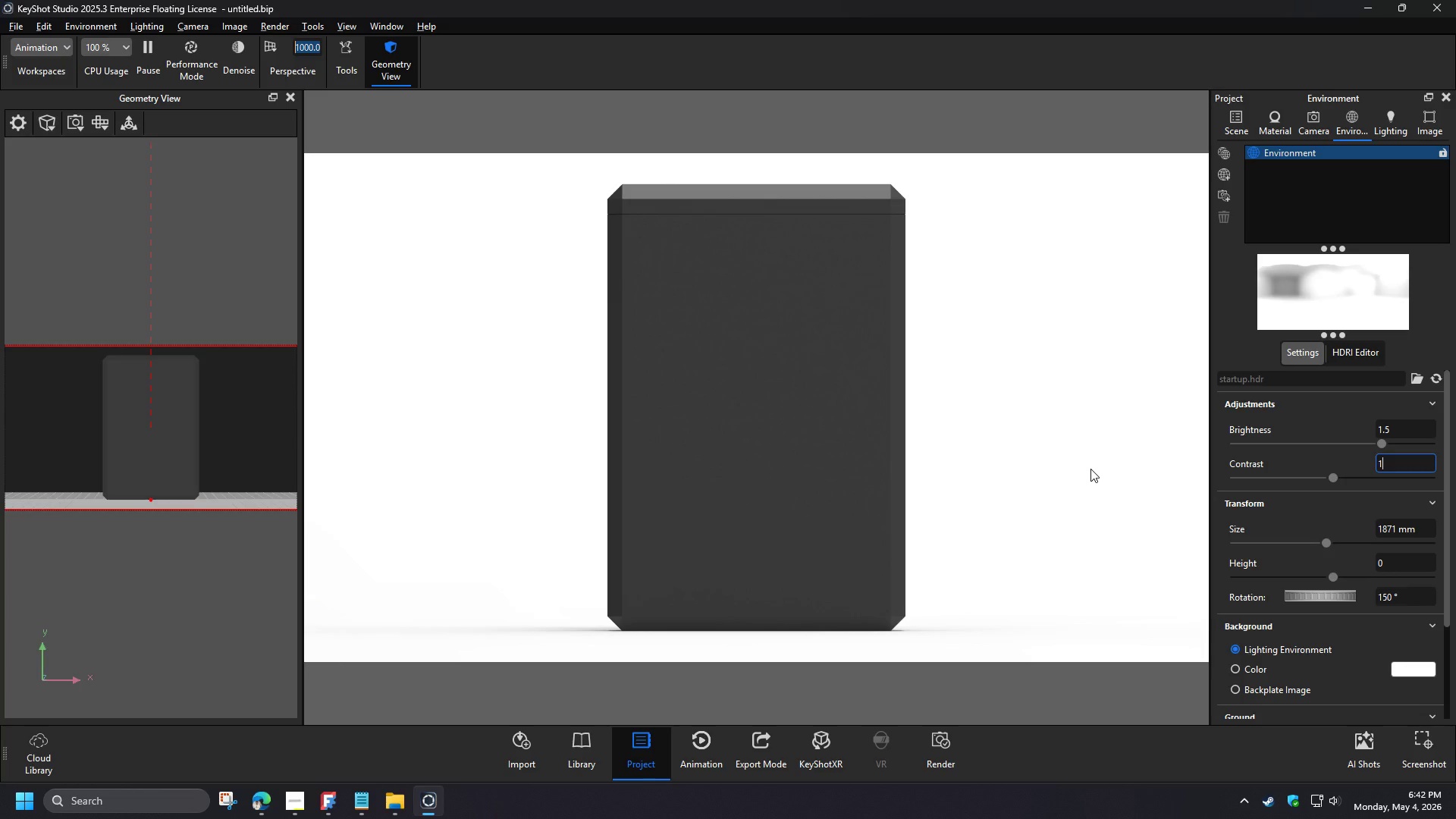 
left_click([1413, 171])
 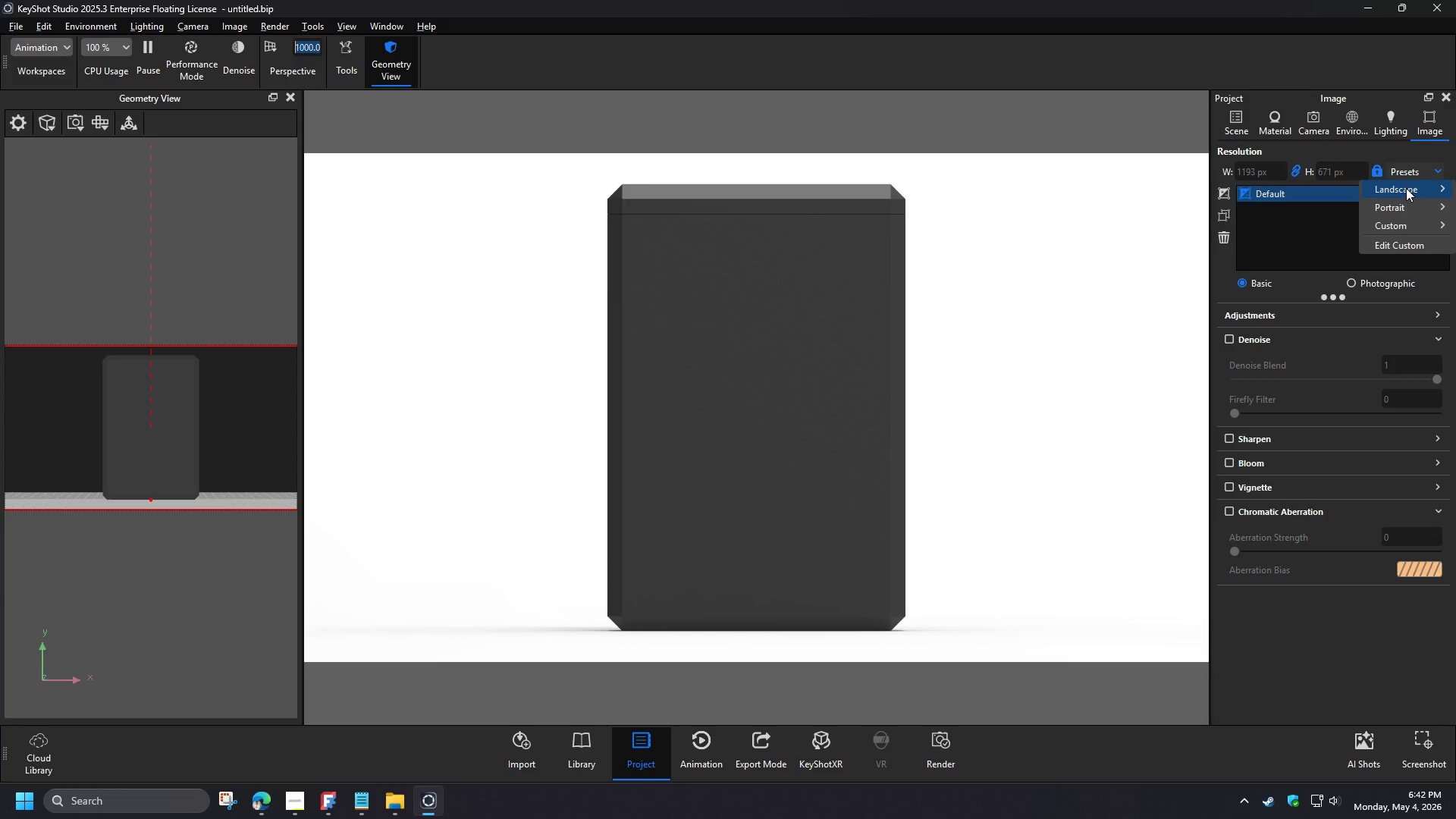 
left_click([1304, 314])
 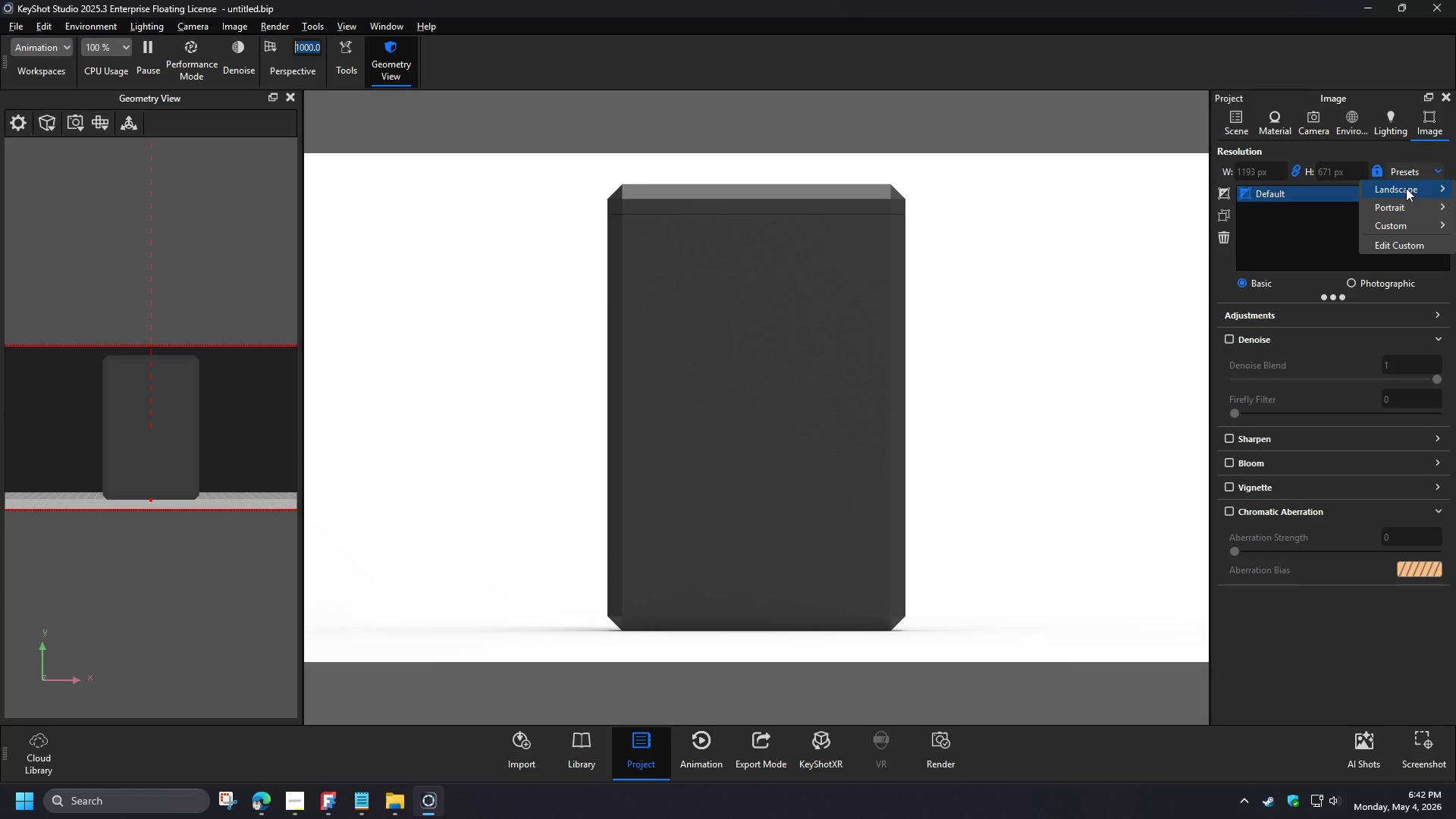 
left_click([935, 745])
 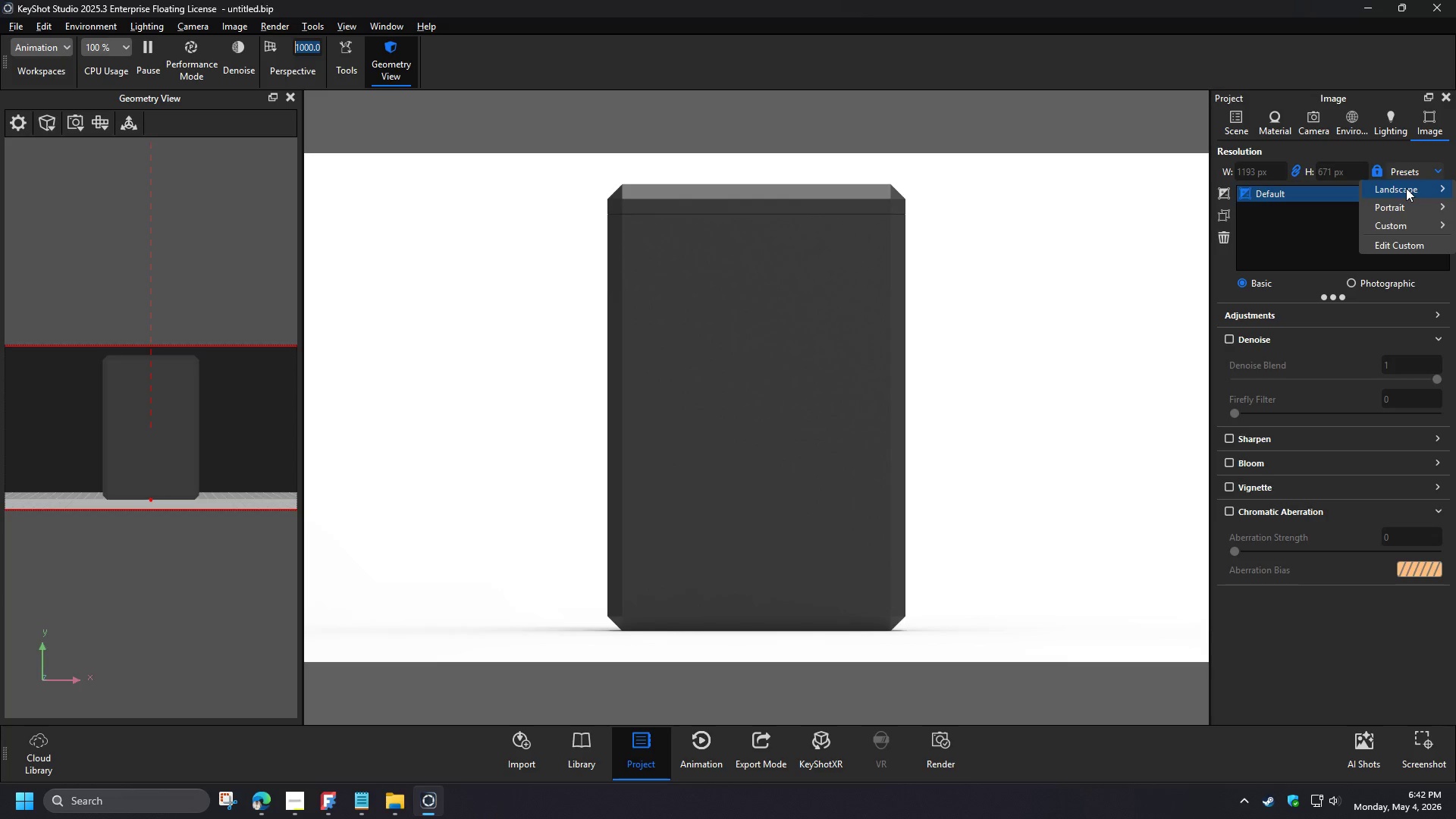 
left_click_drag(start_coordinate=[743, 300], to_coordinate=[459, 296])
 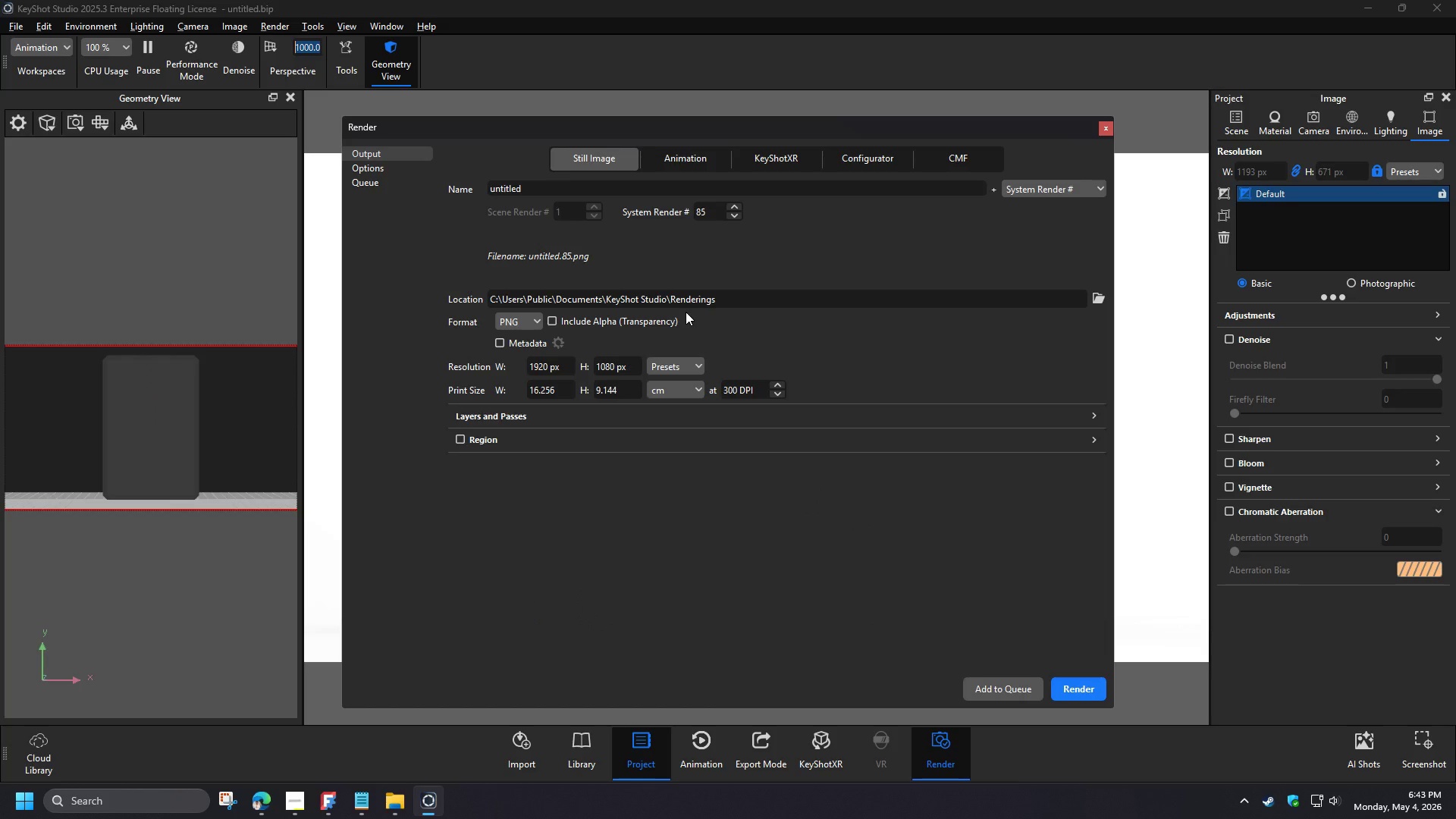 
key(Control+C)
 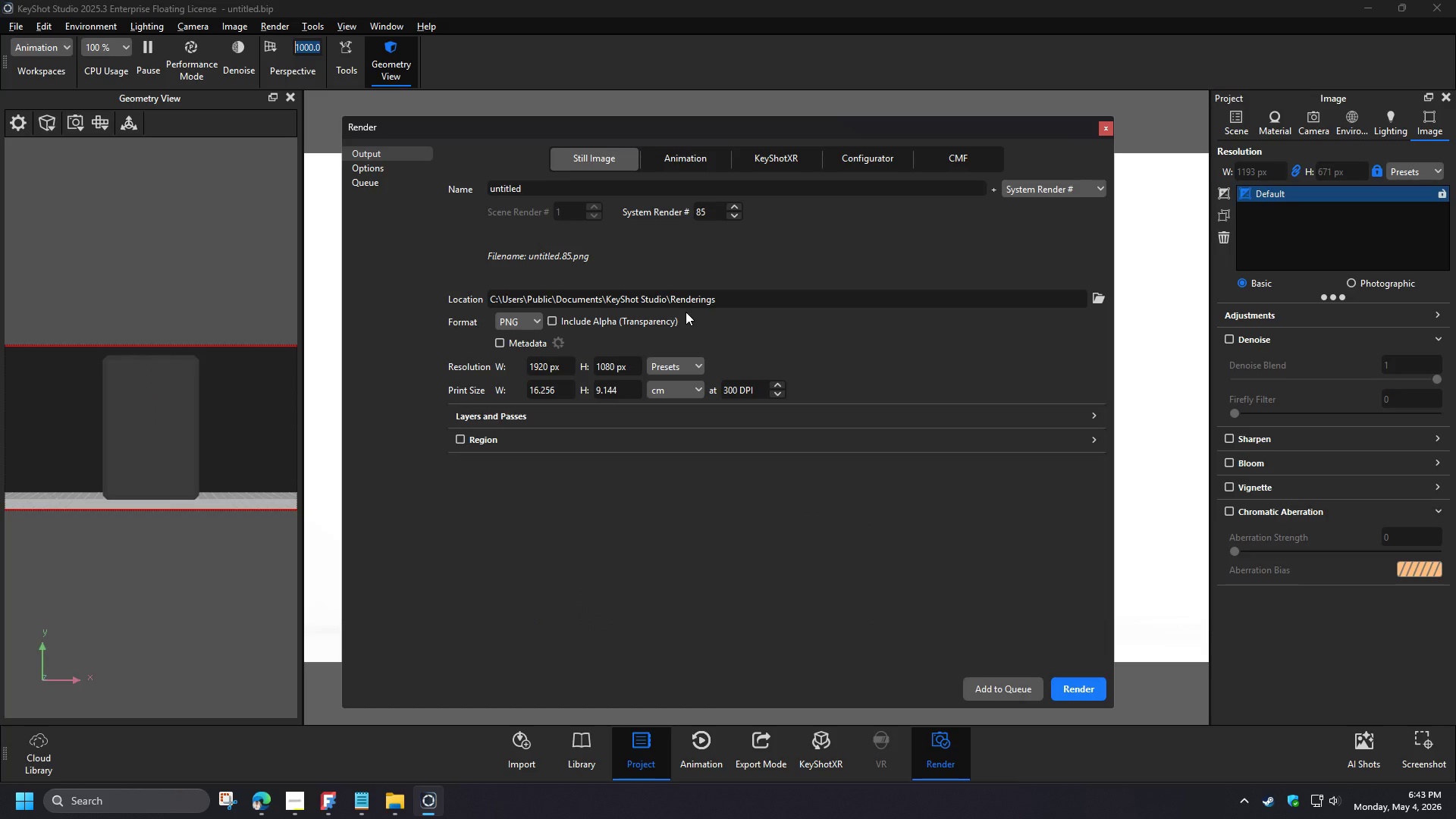 
left_click([1078, 692])
 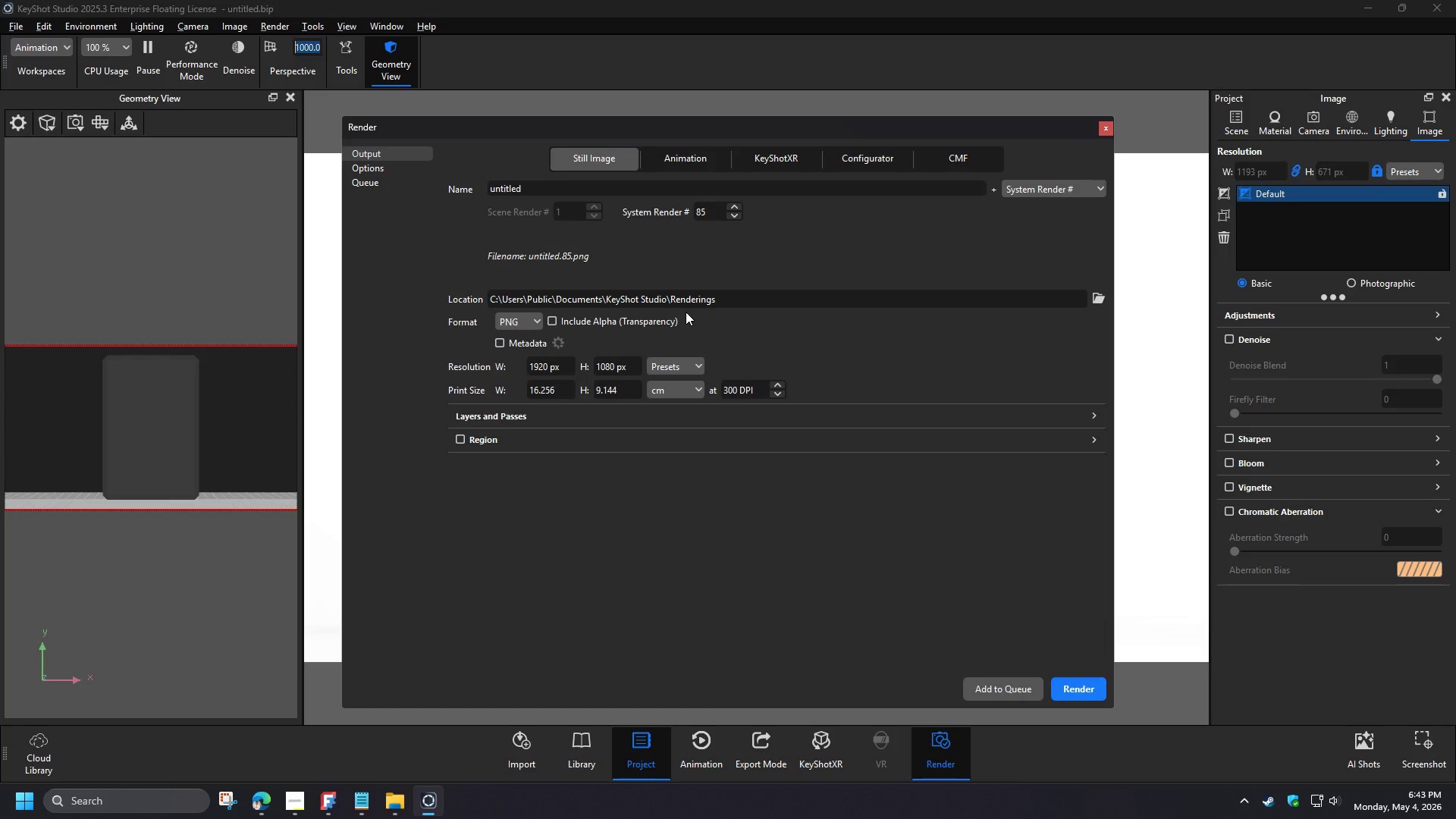 
wait(5.28)
 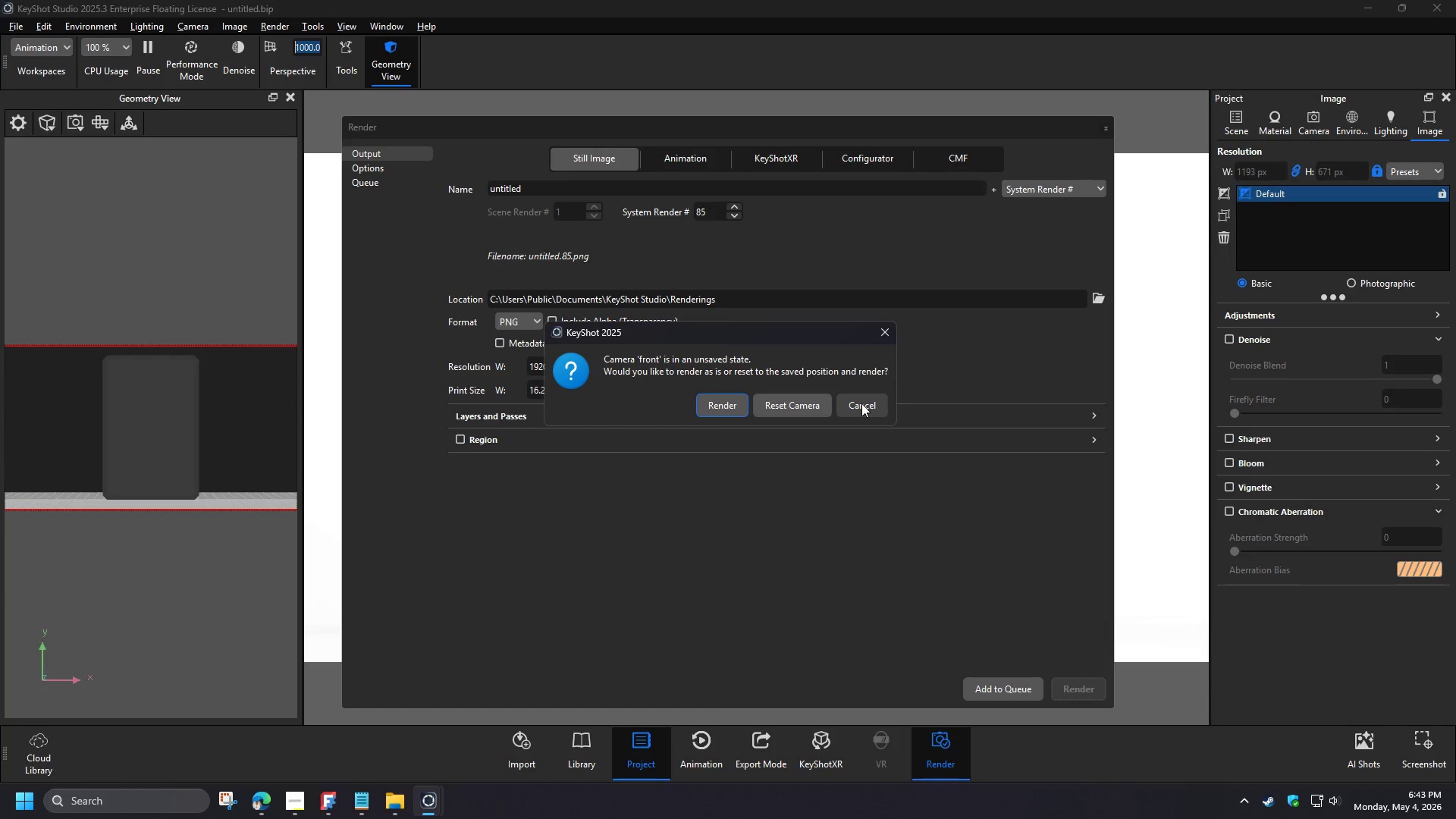 
left_click([861, 403])
 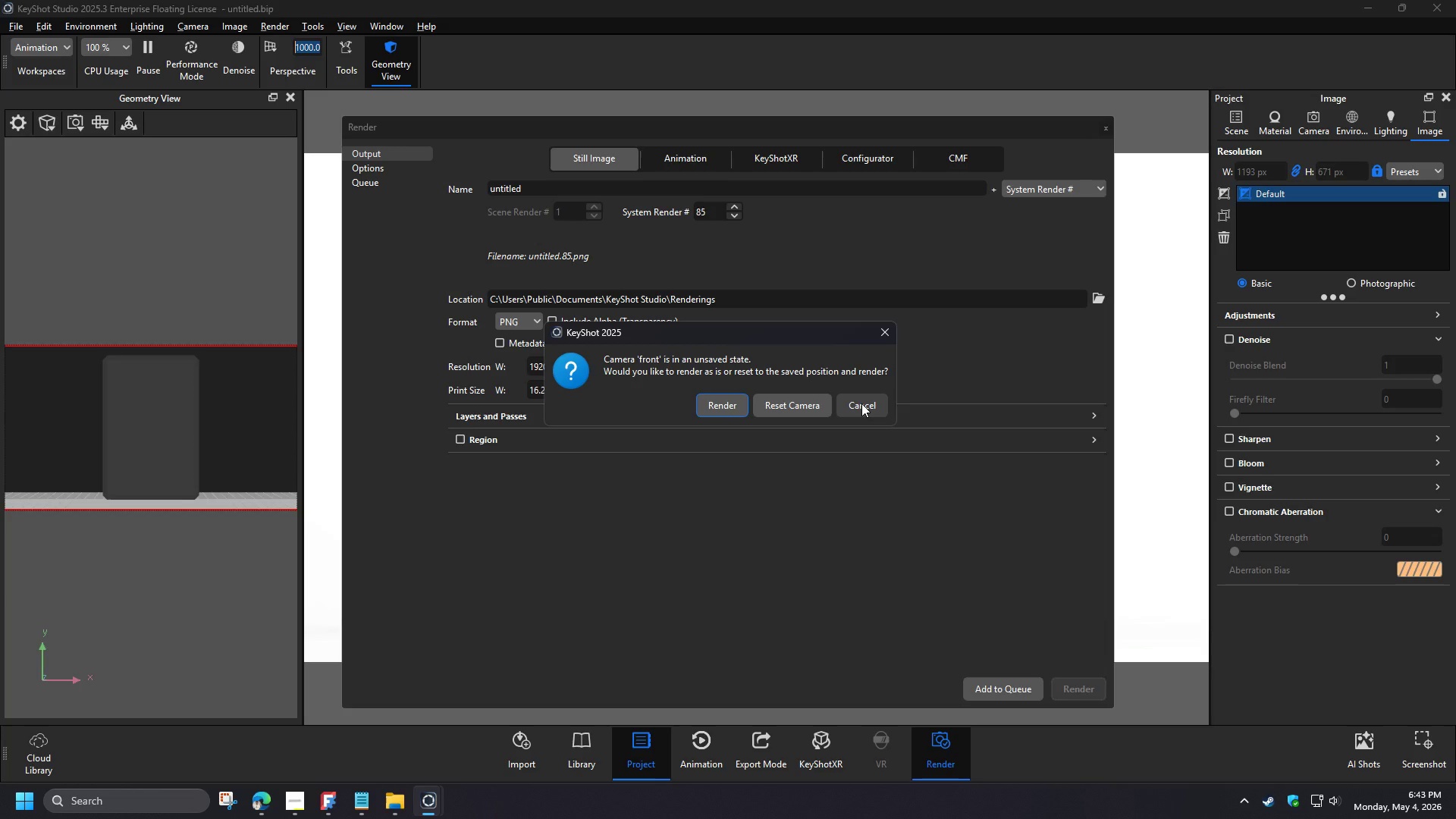 
left_click([1317, 121])
 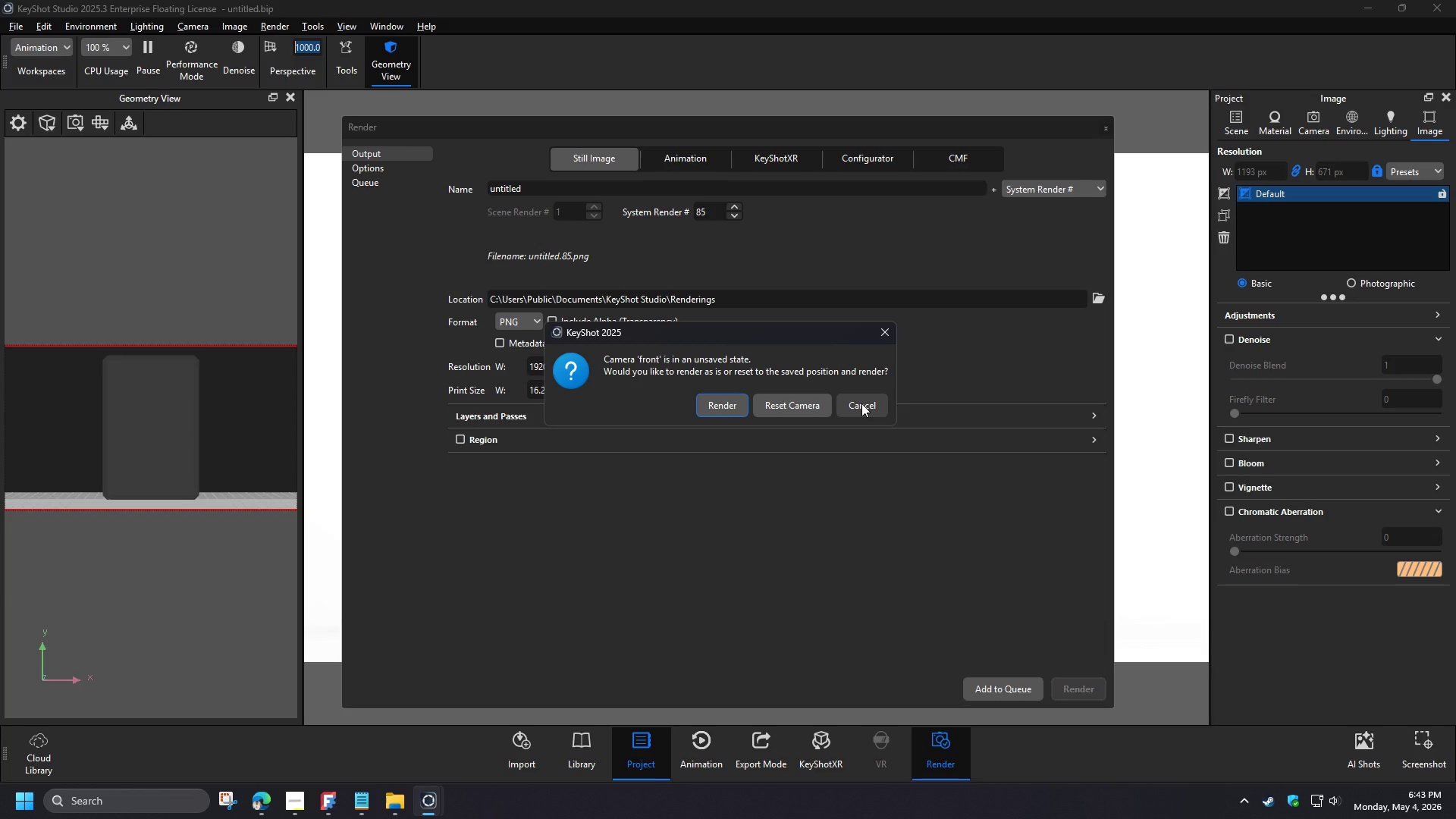 
left_click([1220, 238])
 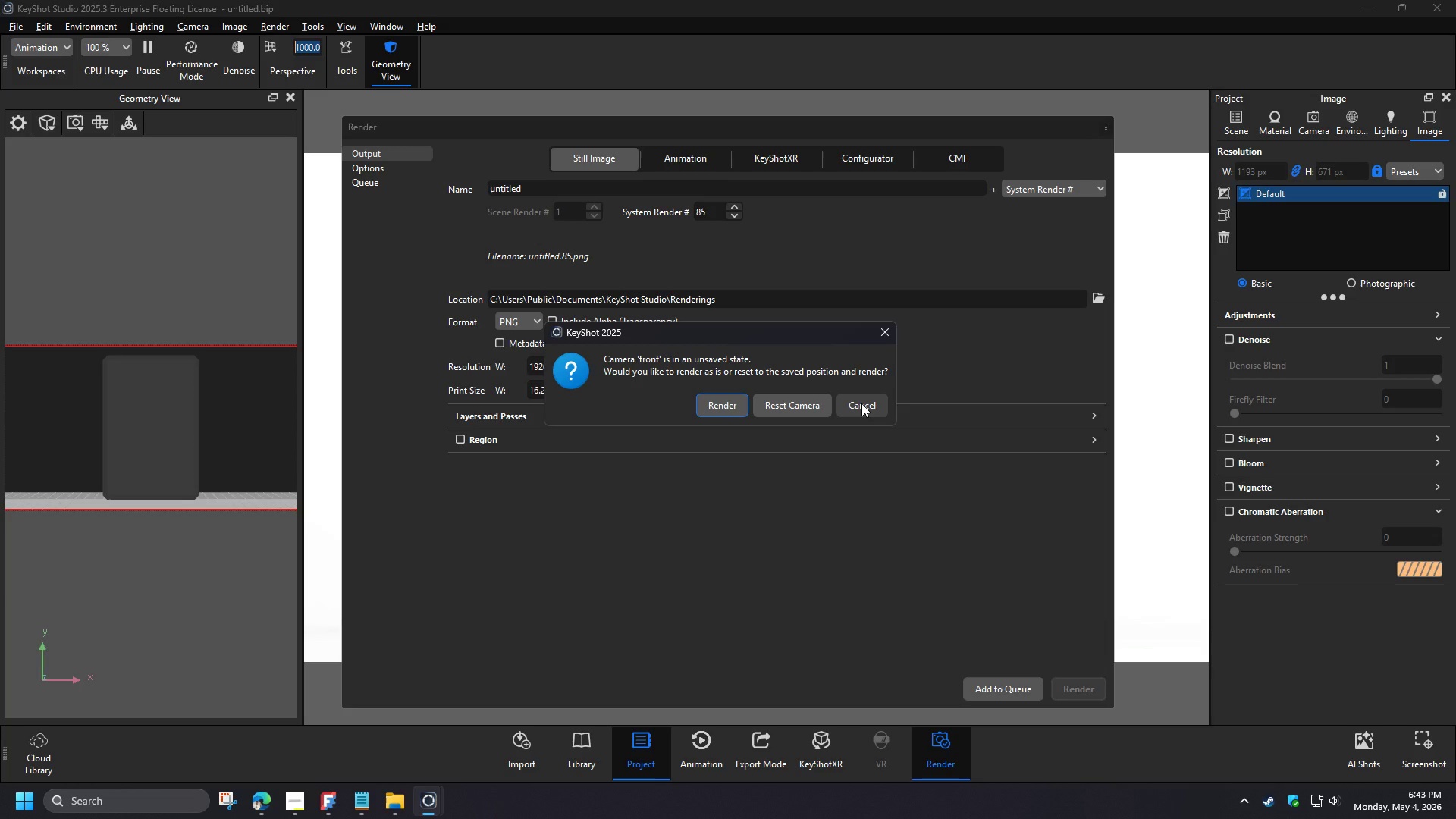 
left_click([1445, 165])
 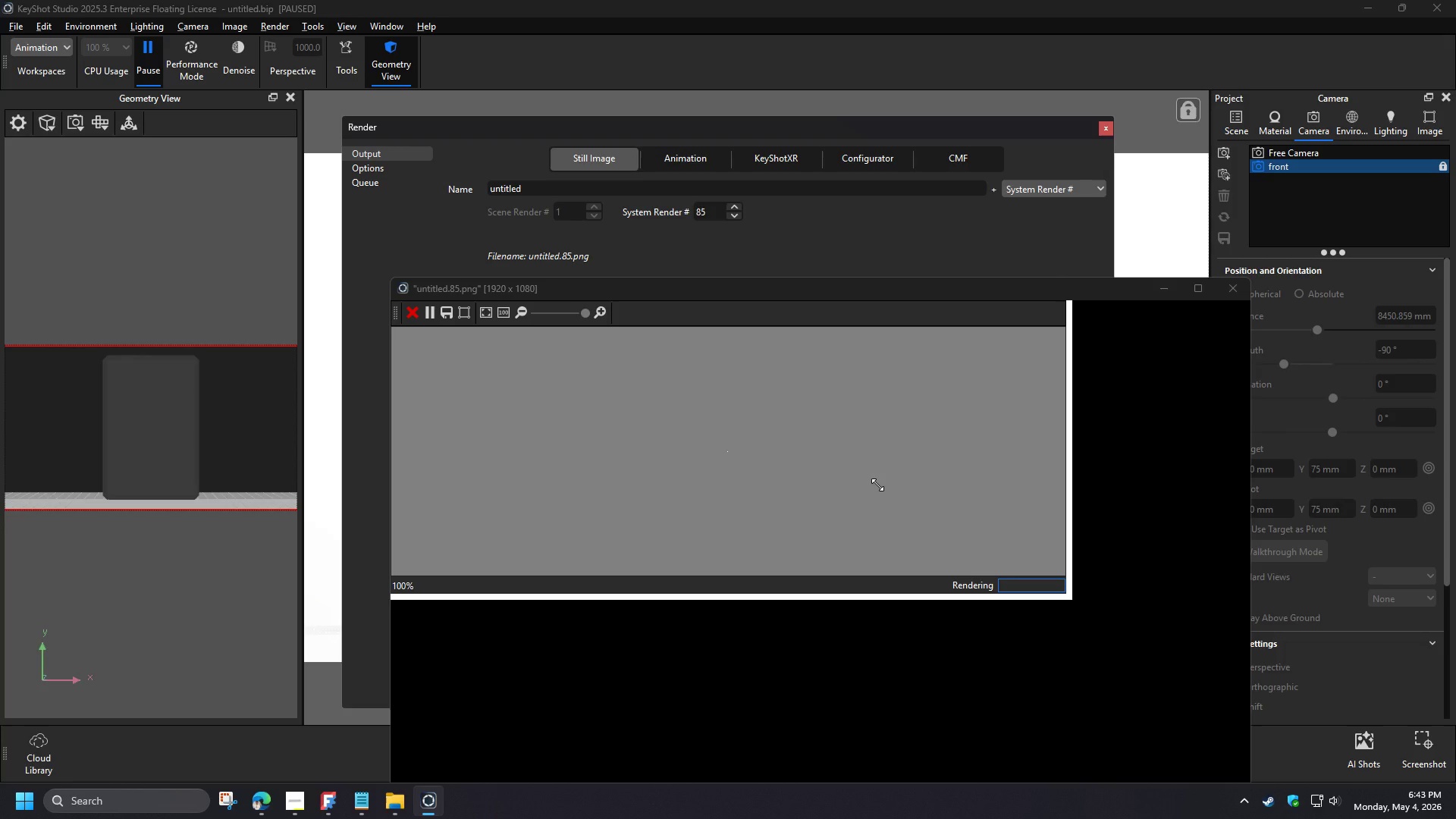 
mouse_move([839, 510])
 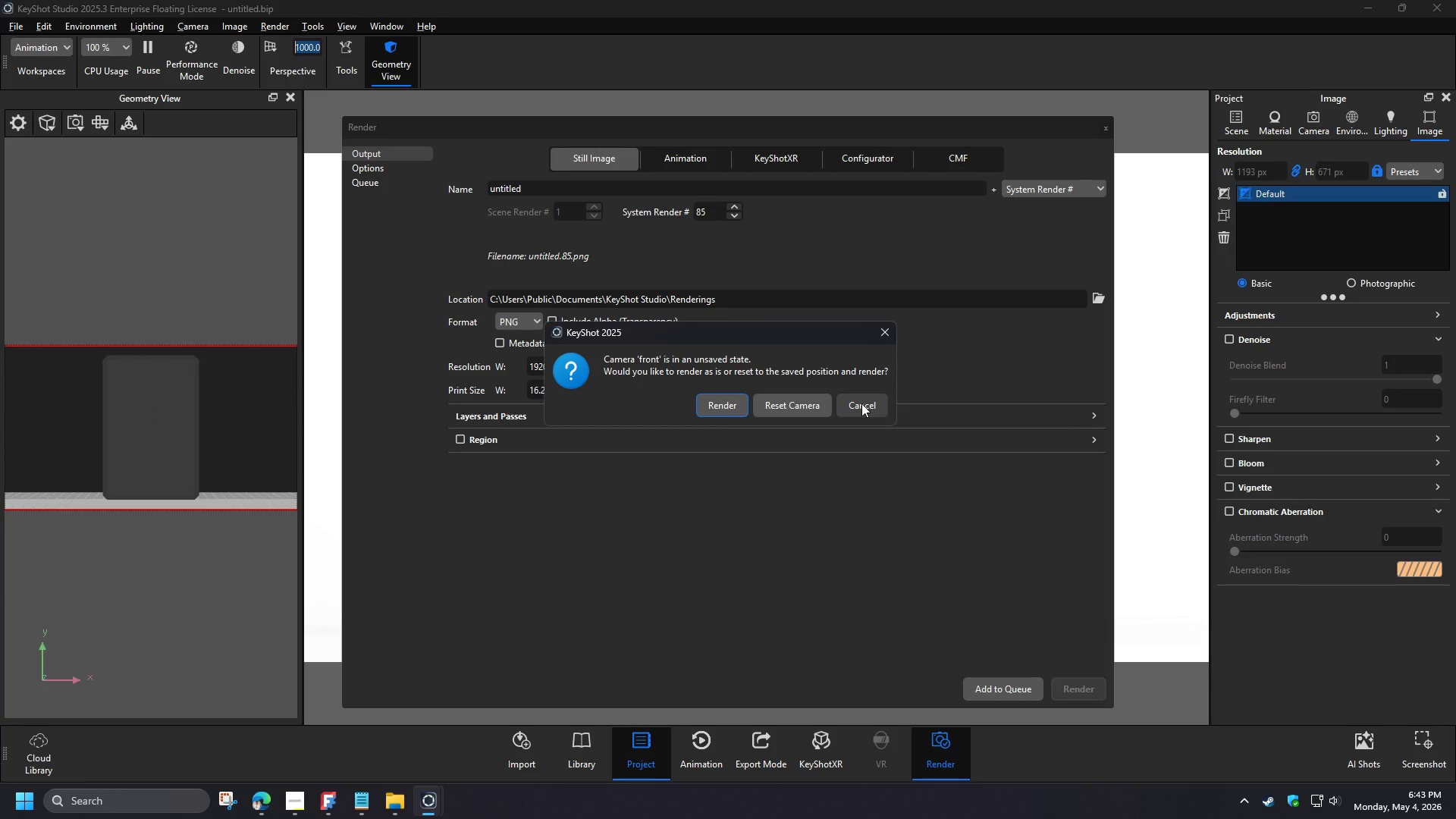 
left_click_drag(start_coordinate=[713, 292], to_coordinate=[574, 167])
 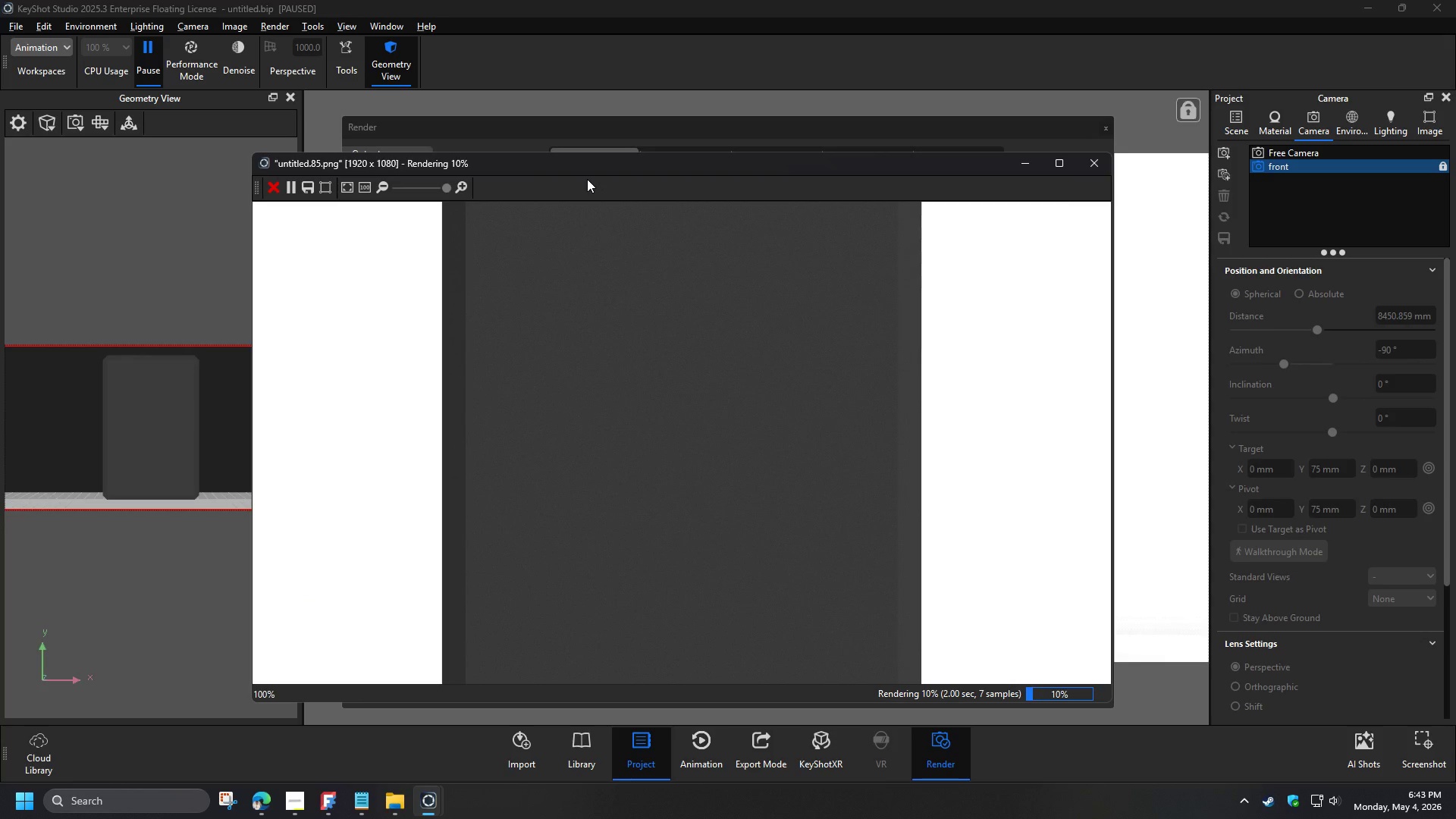 
scroll: coordinate [643, 476], scroll_direction: down, amount: 7.0
 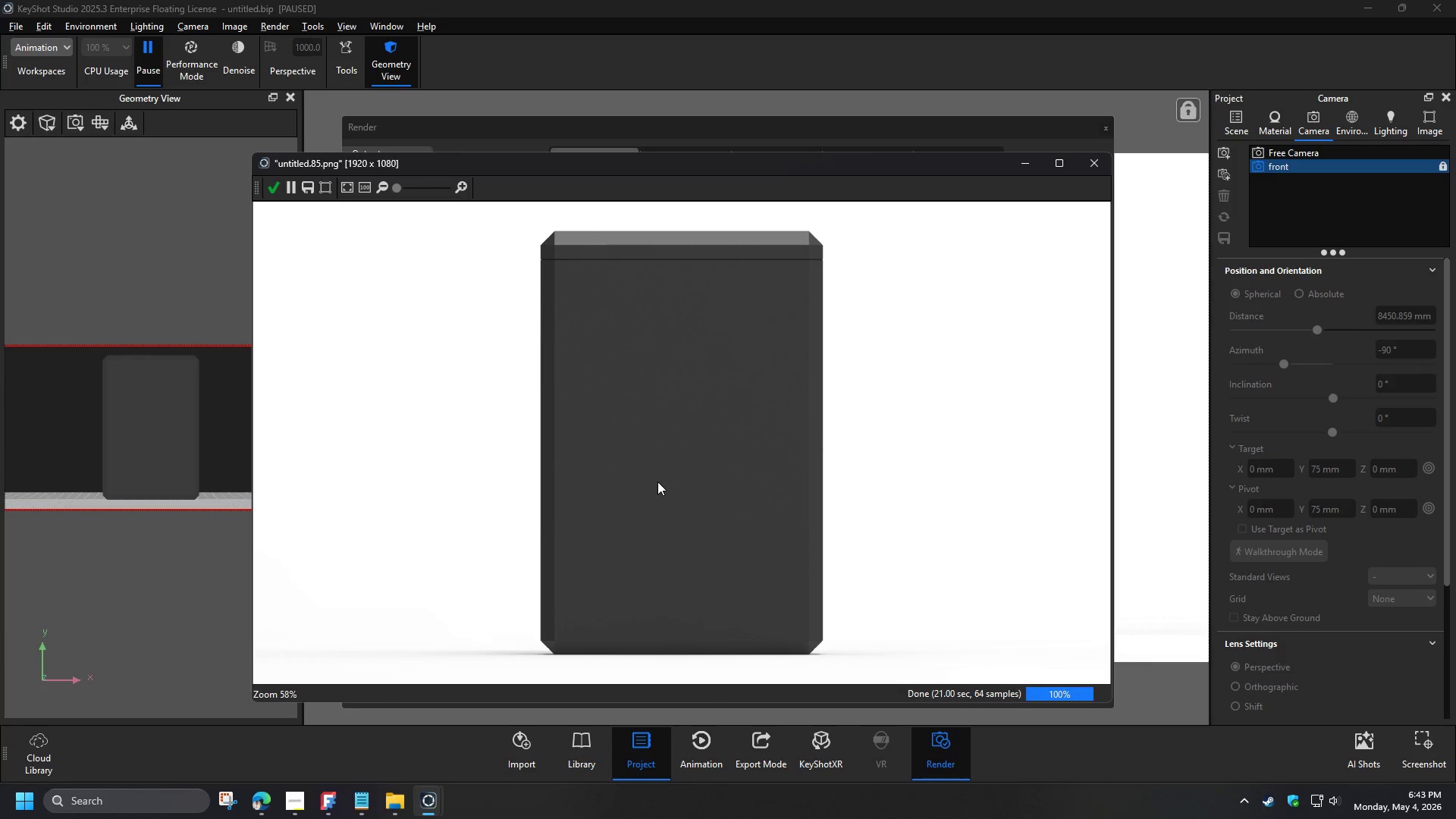 
wait(23.23)
 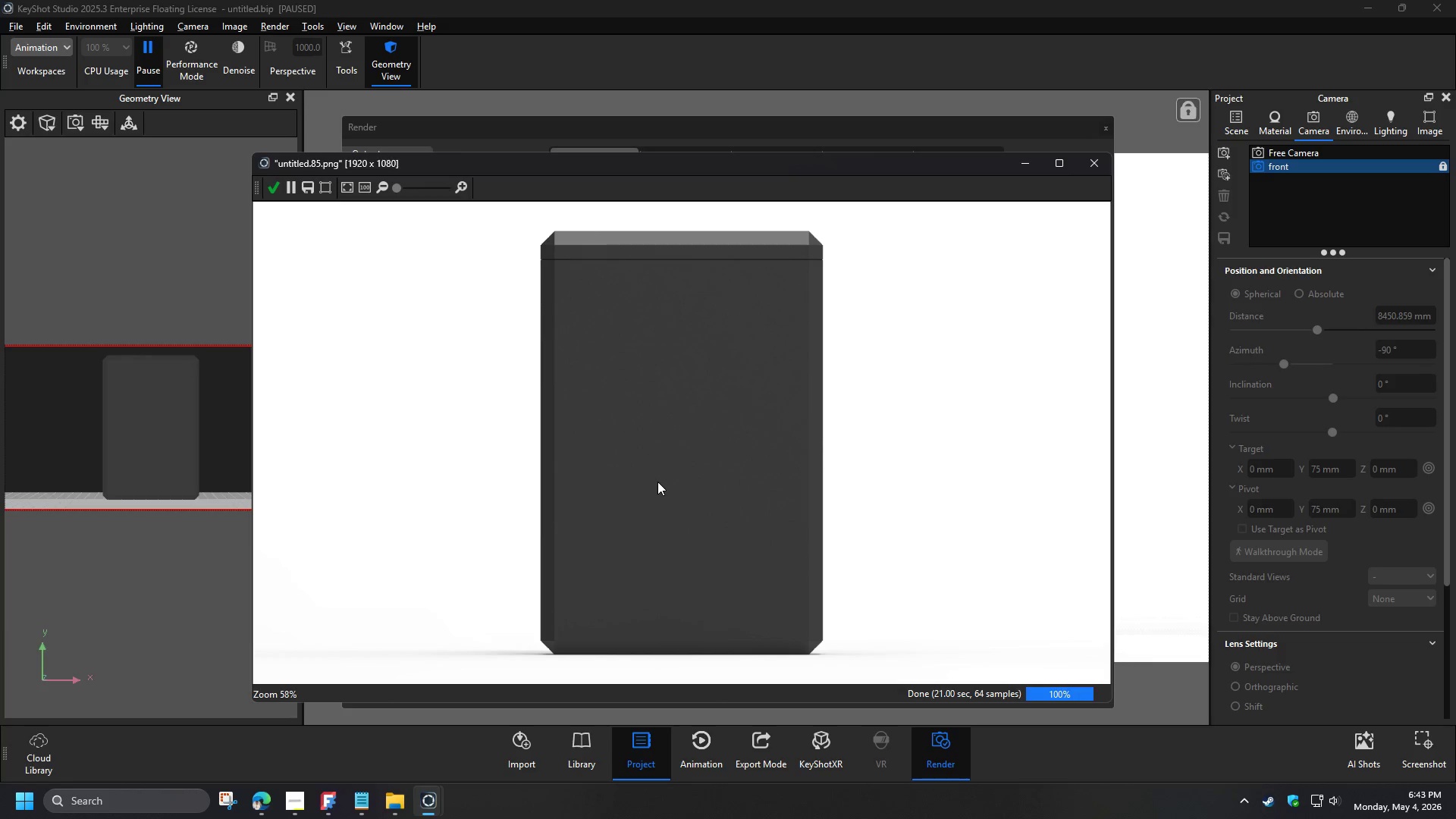 
left_click([279, 187])
 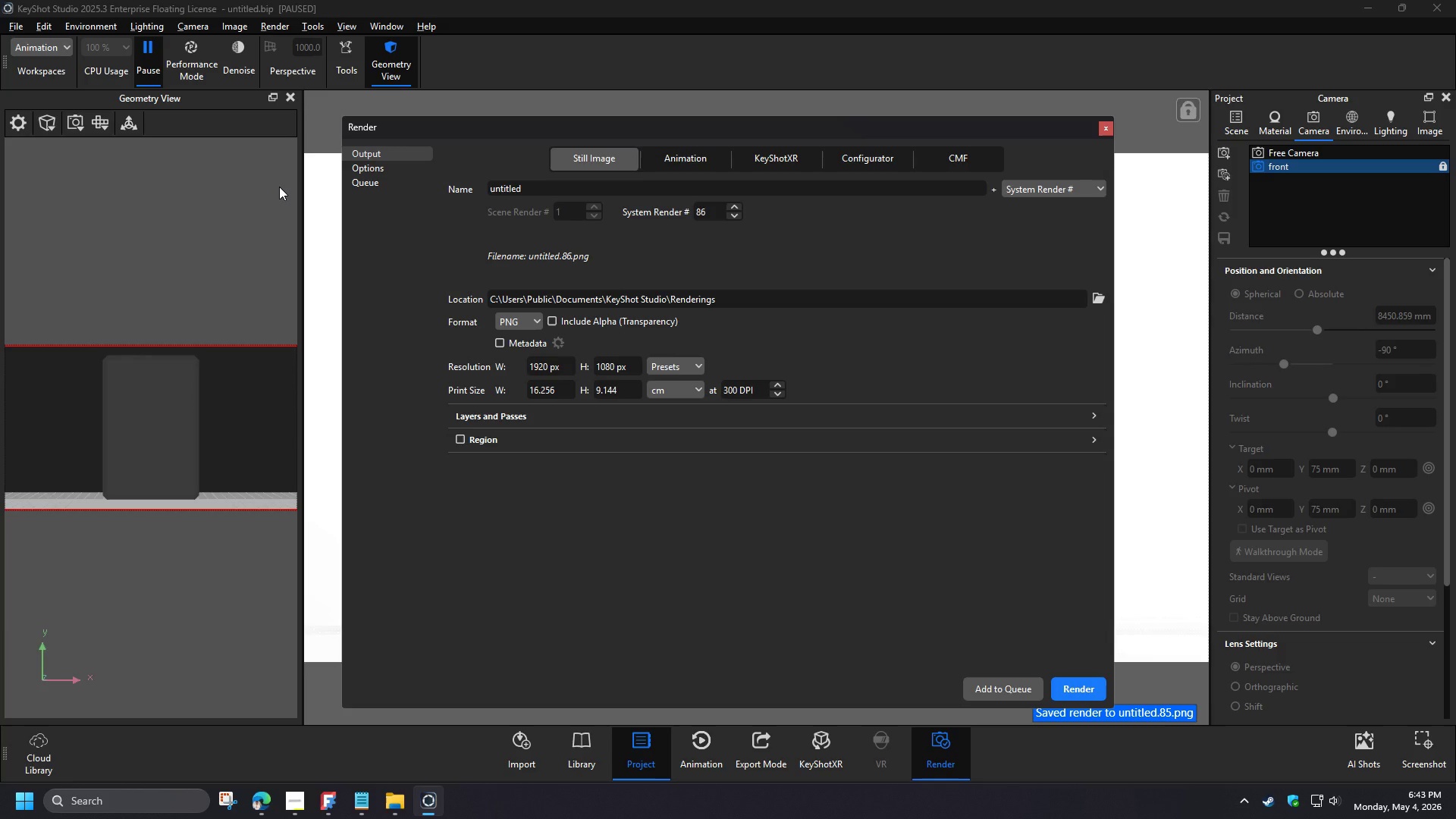 
left_click_drag(start_coordinate=[733, 302], to_coordinate=[438, 304])
 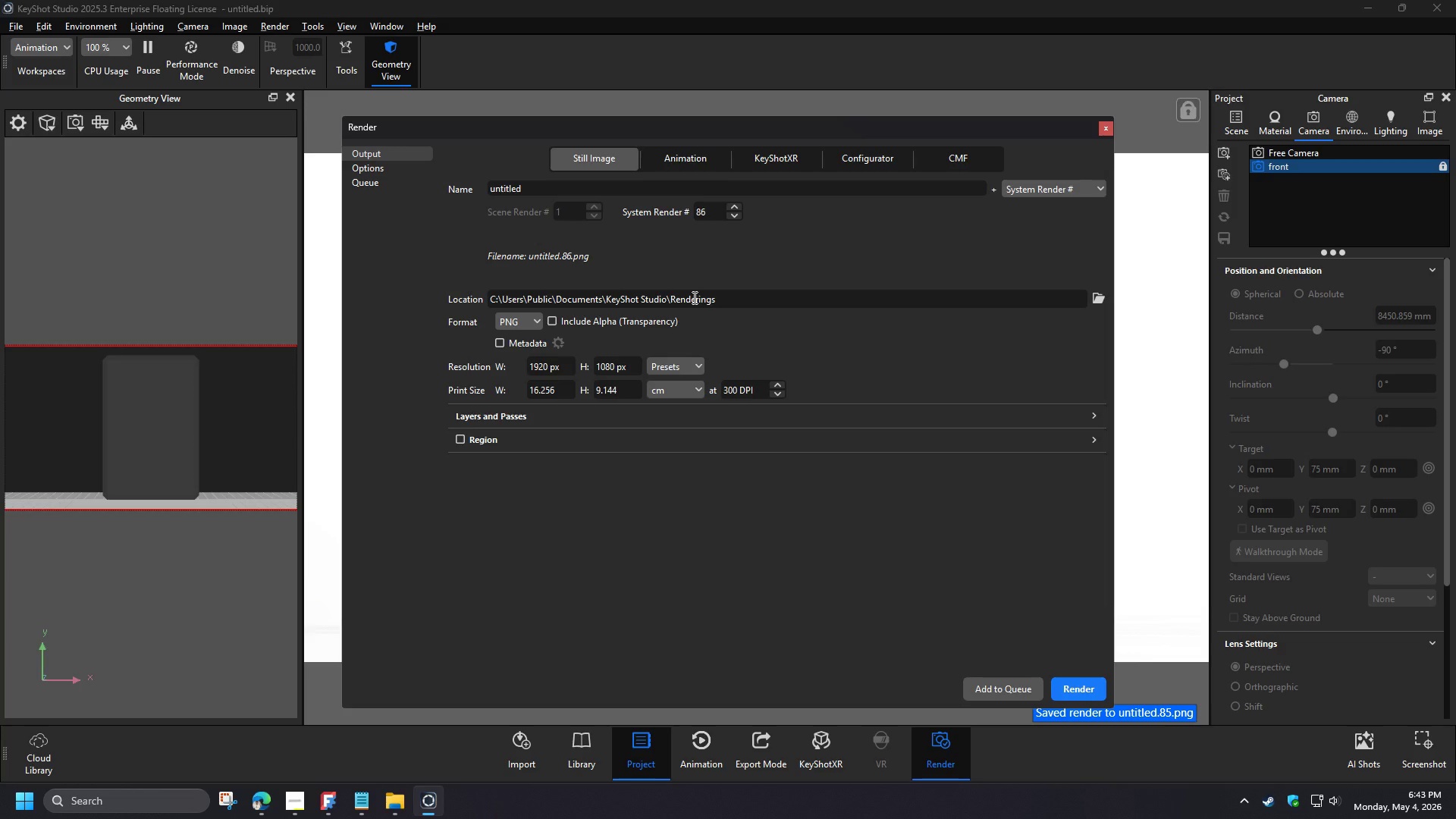 
key(Control+C)
 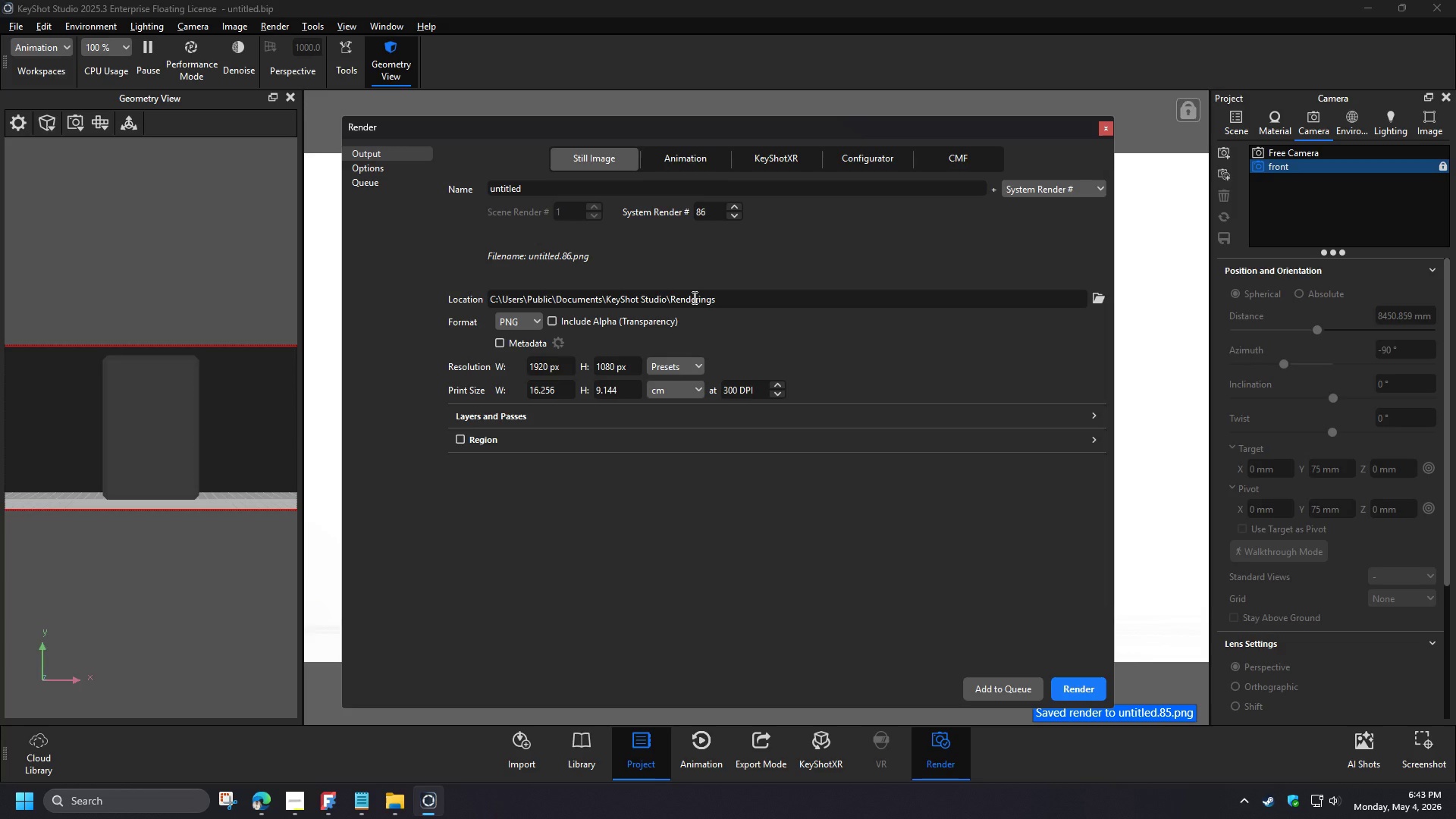 
left_click([412, 806])
 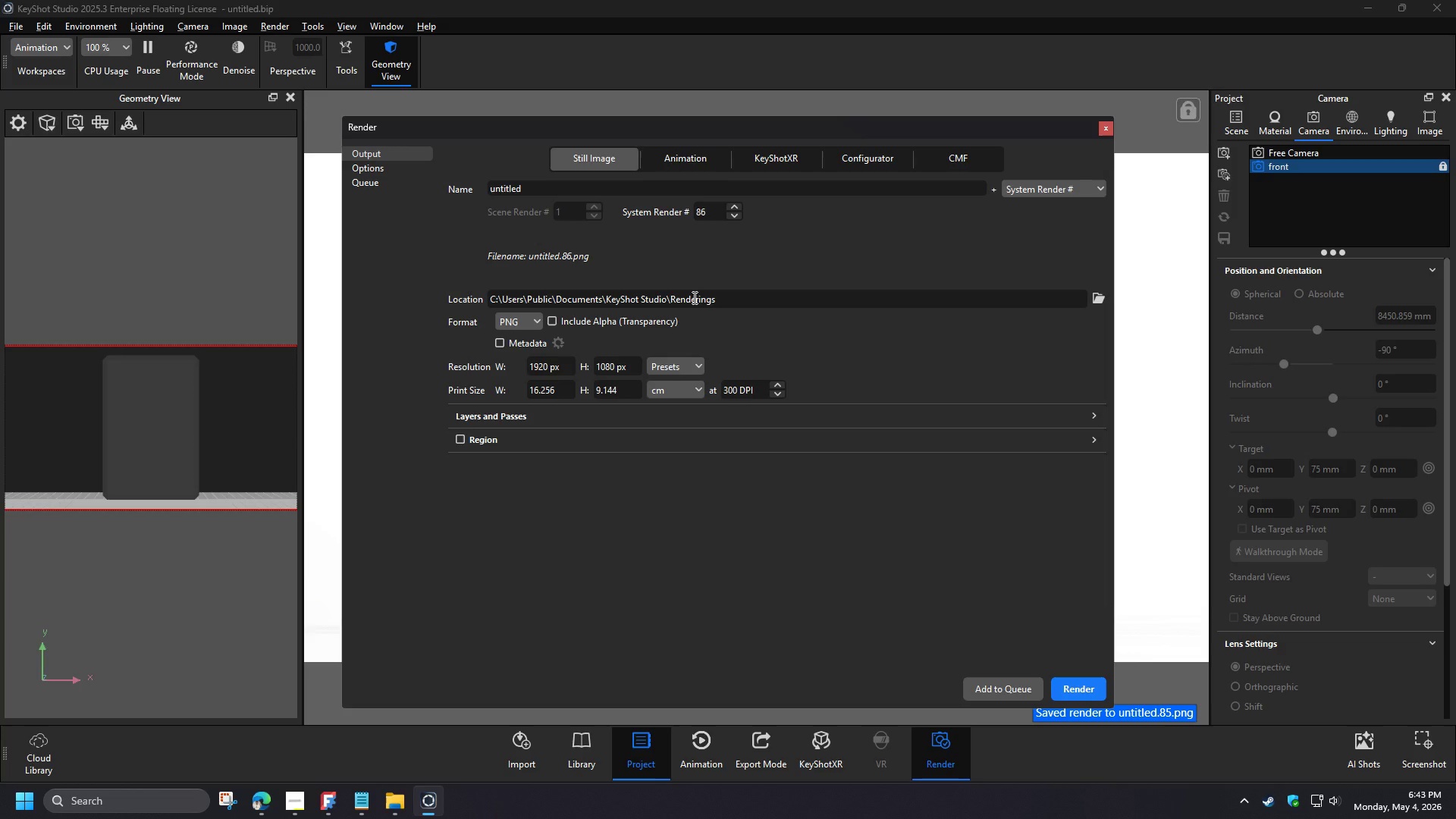 
left_click([395, 810])
 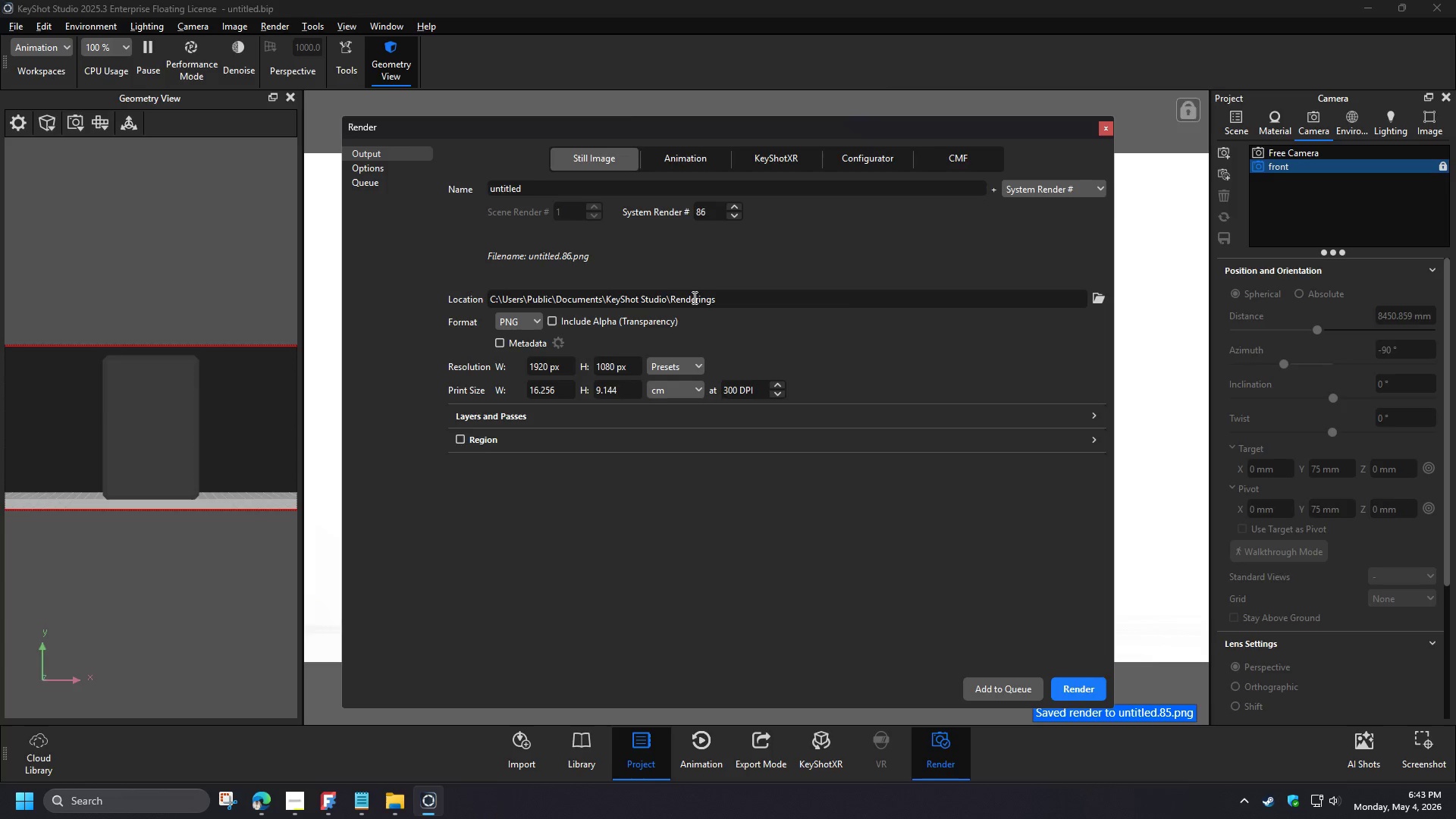 
left_click([355, 462])
 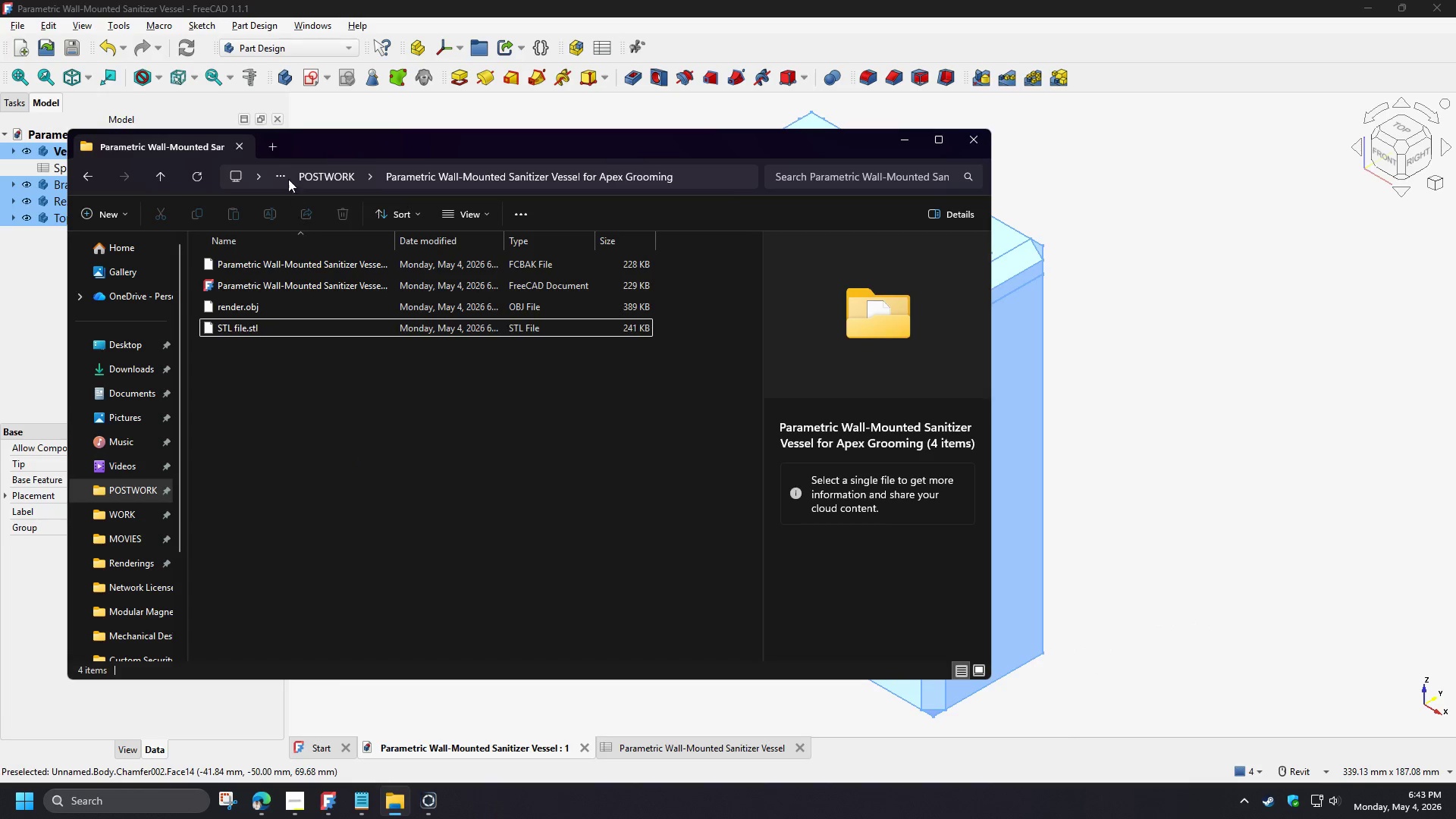 
left_click([274, 147])
 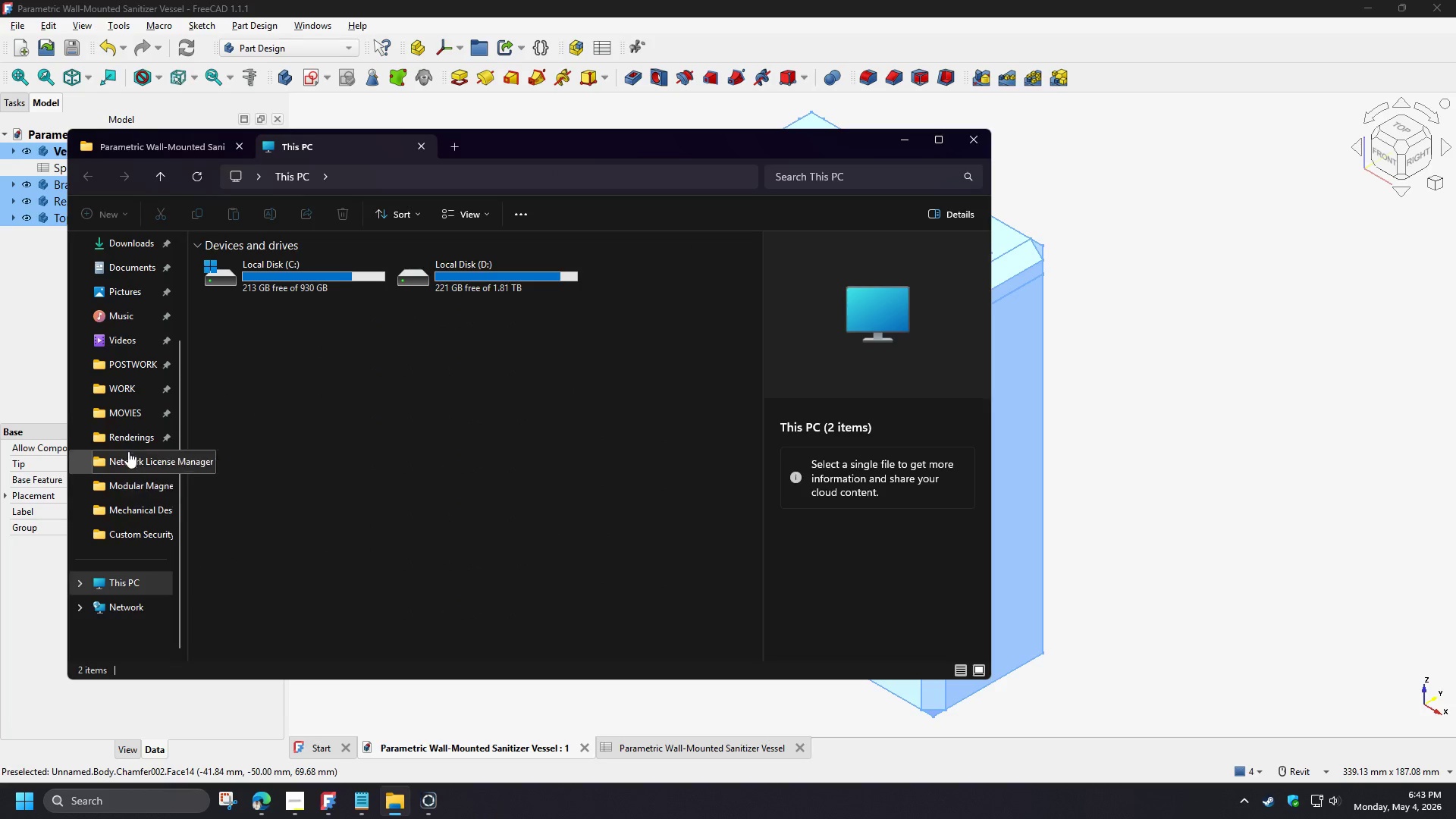 
left_click([127, 438])
 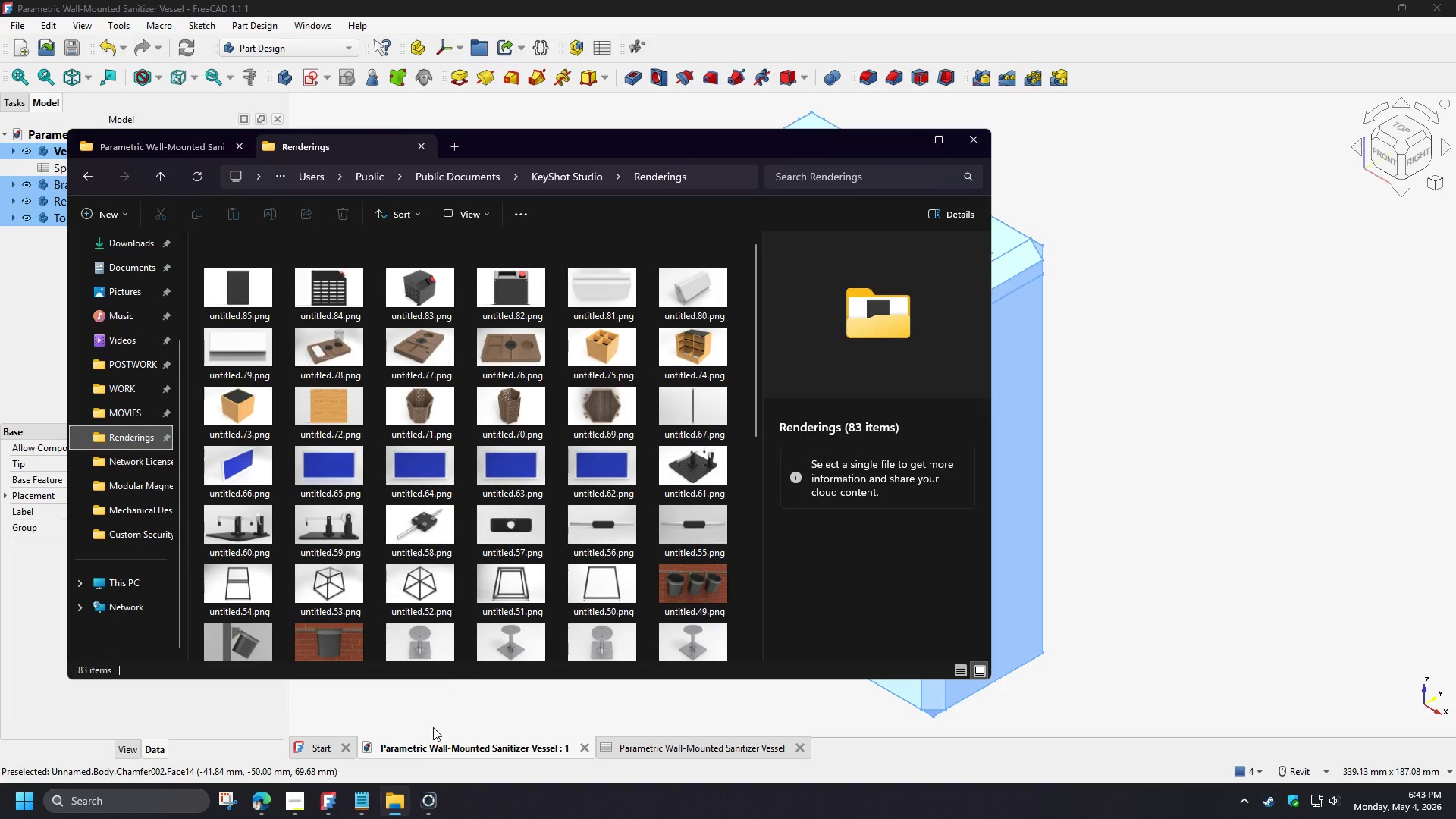 
left_click([418, 802])
 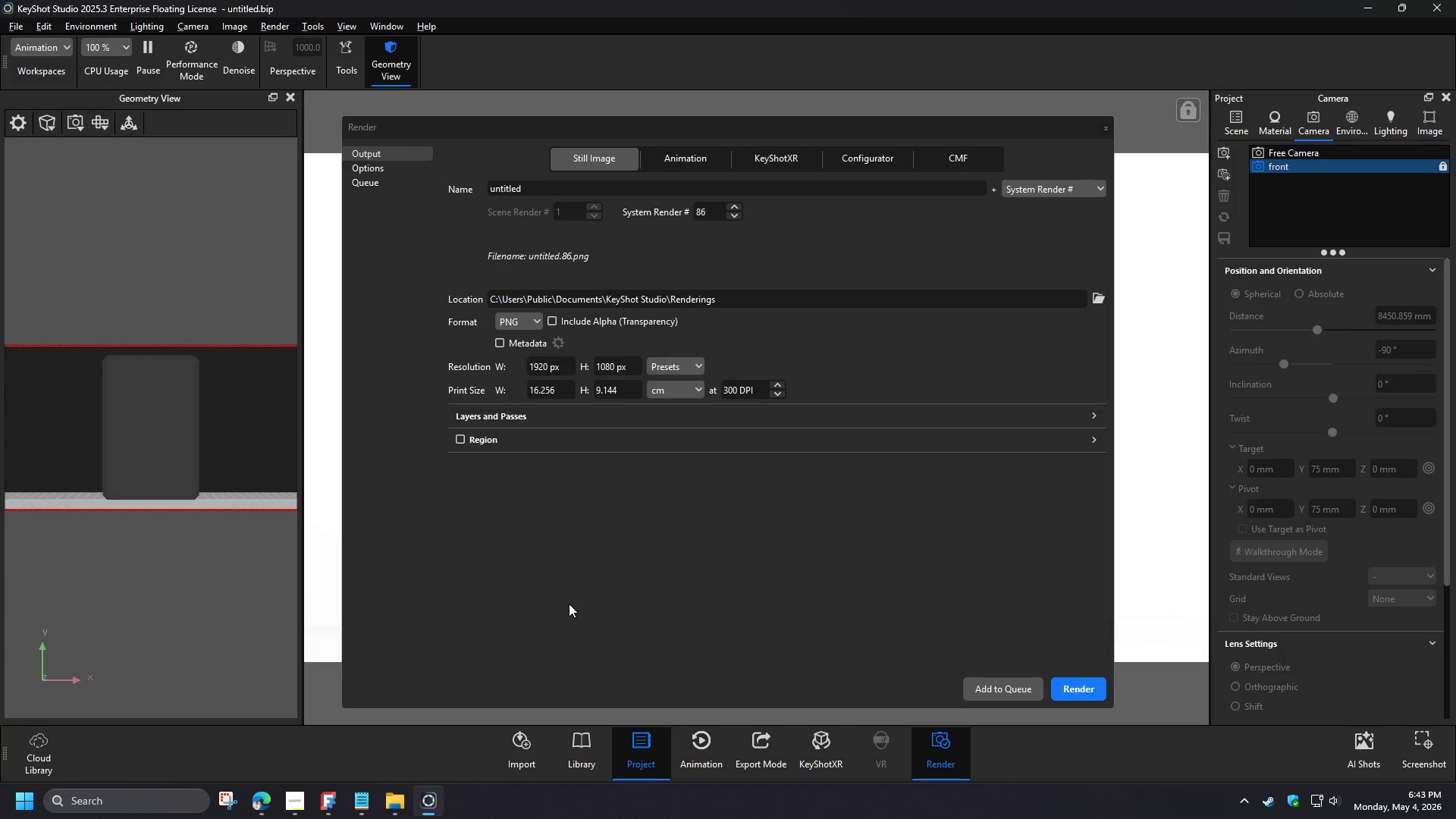 
left_click([1098, 133])
 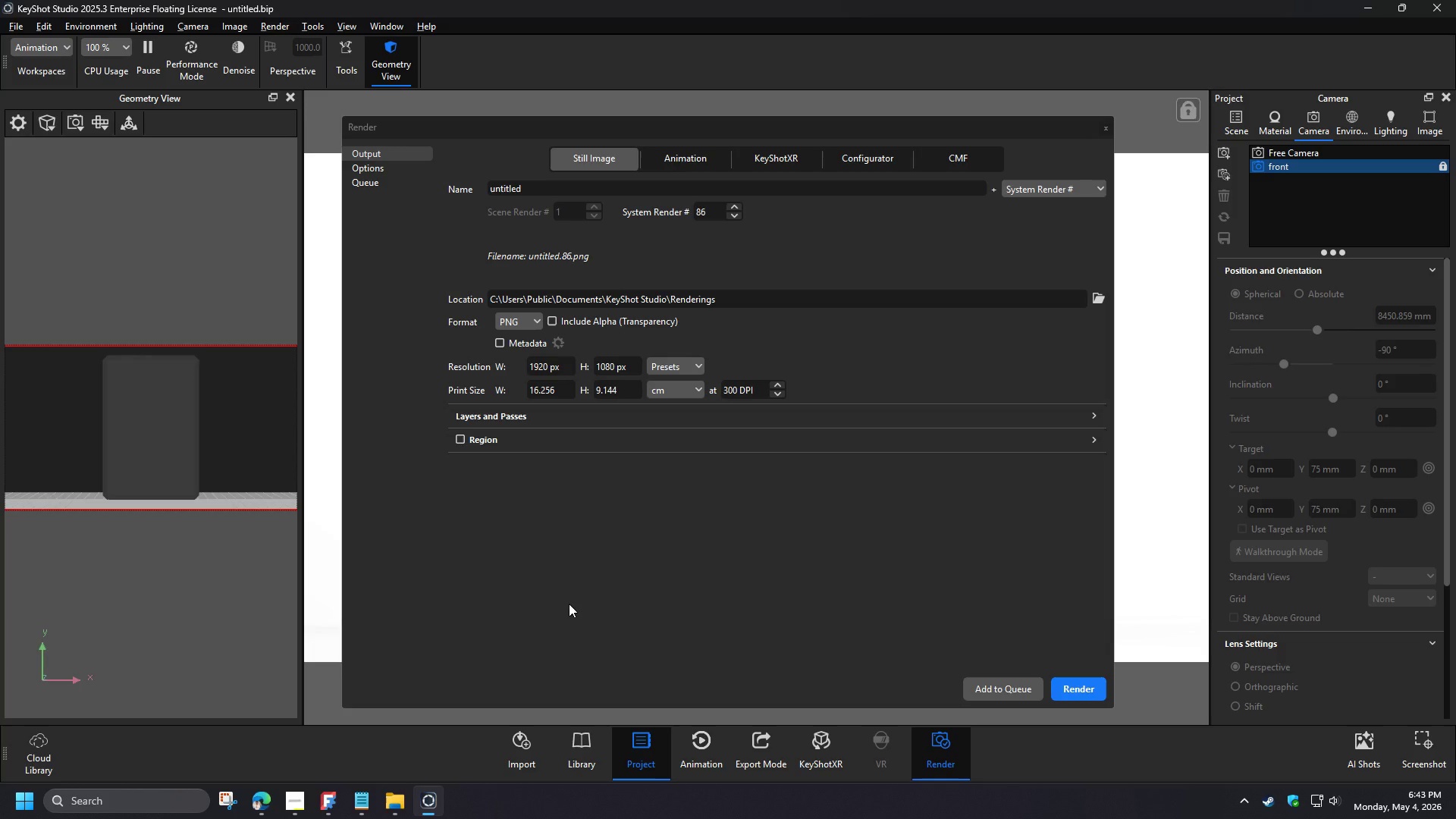 
left_click([326, 805])
 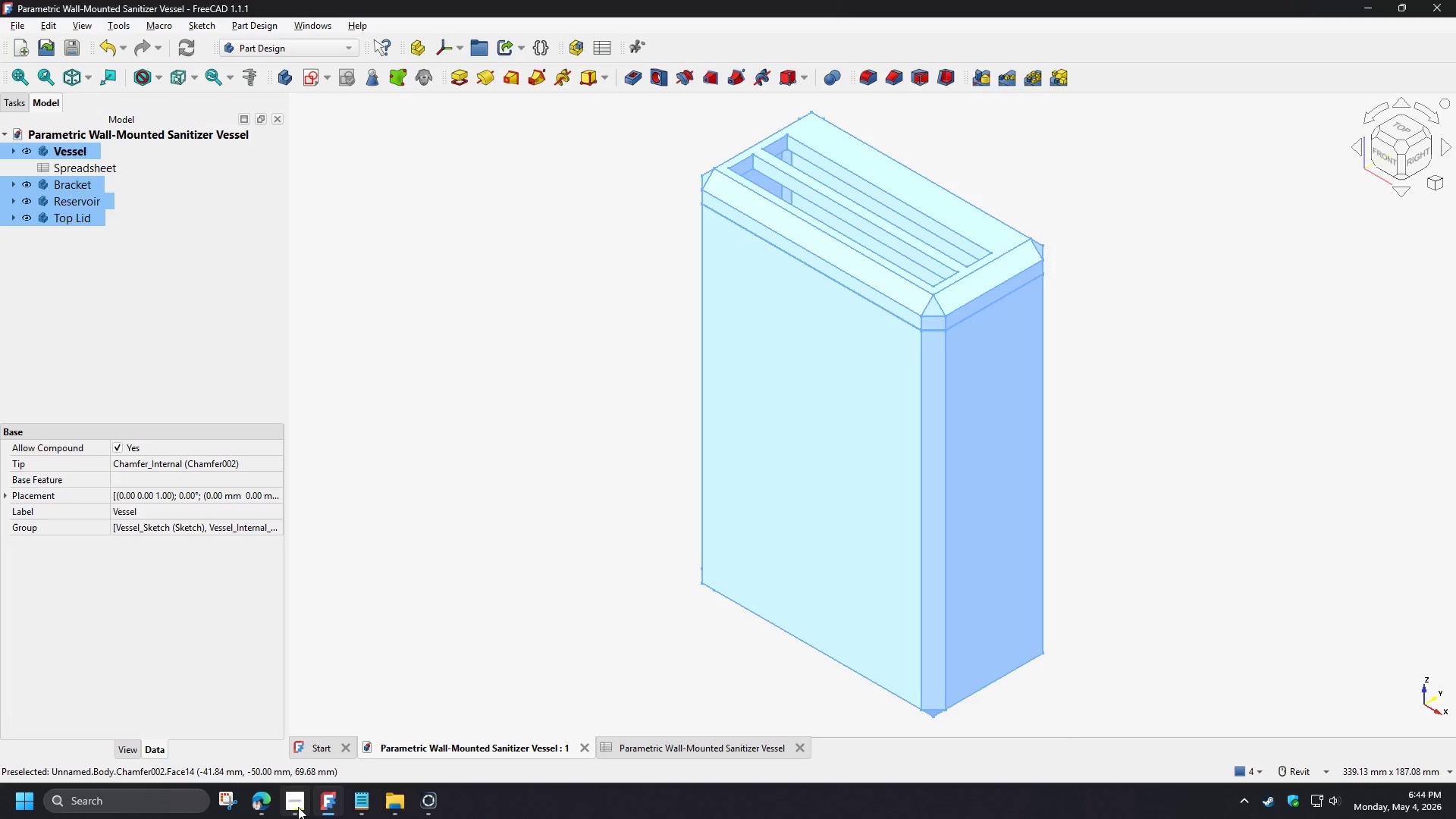 
left_click([298, 807])